 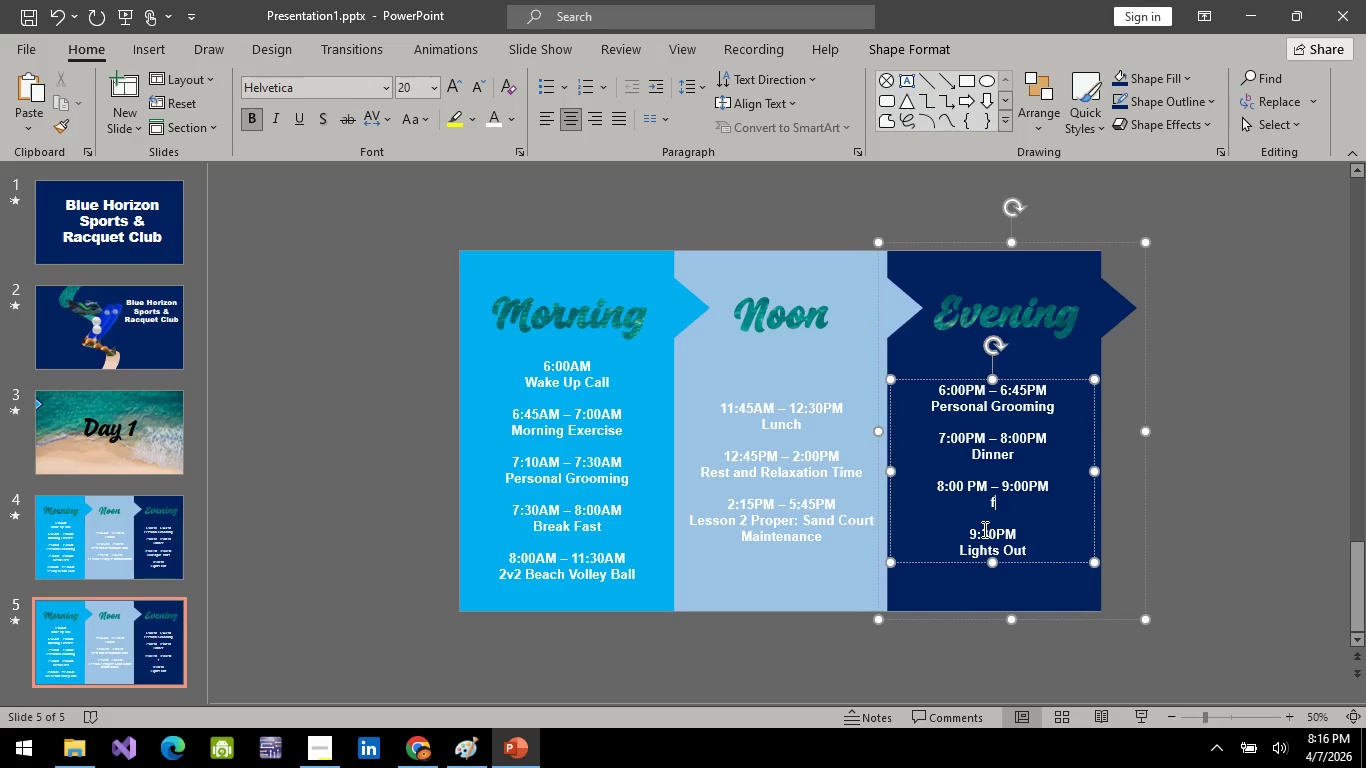 
key(Backspace)
 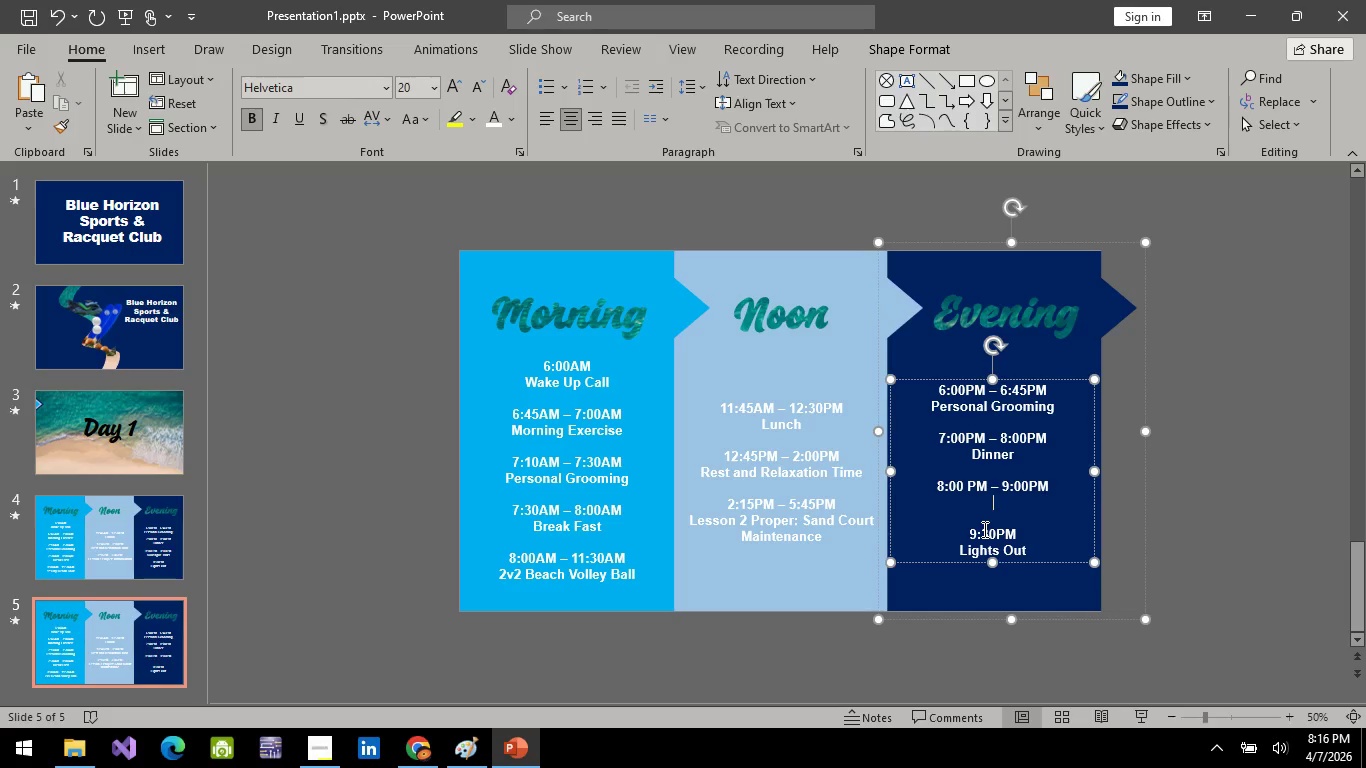 
wait(6.42)
 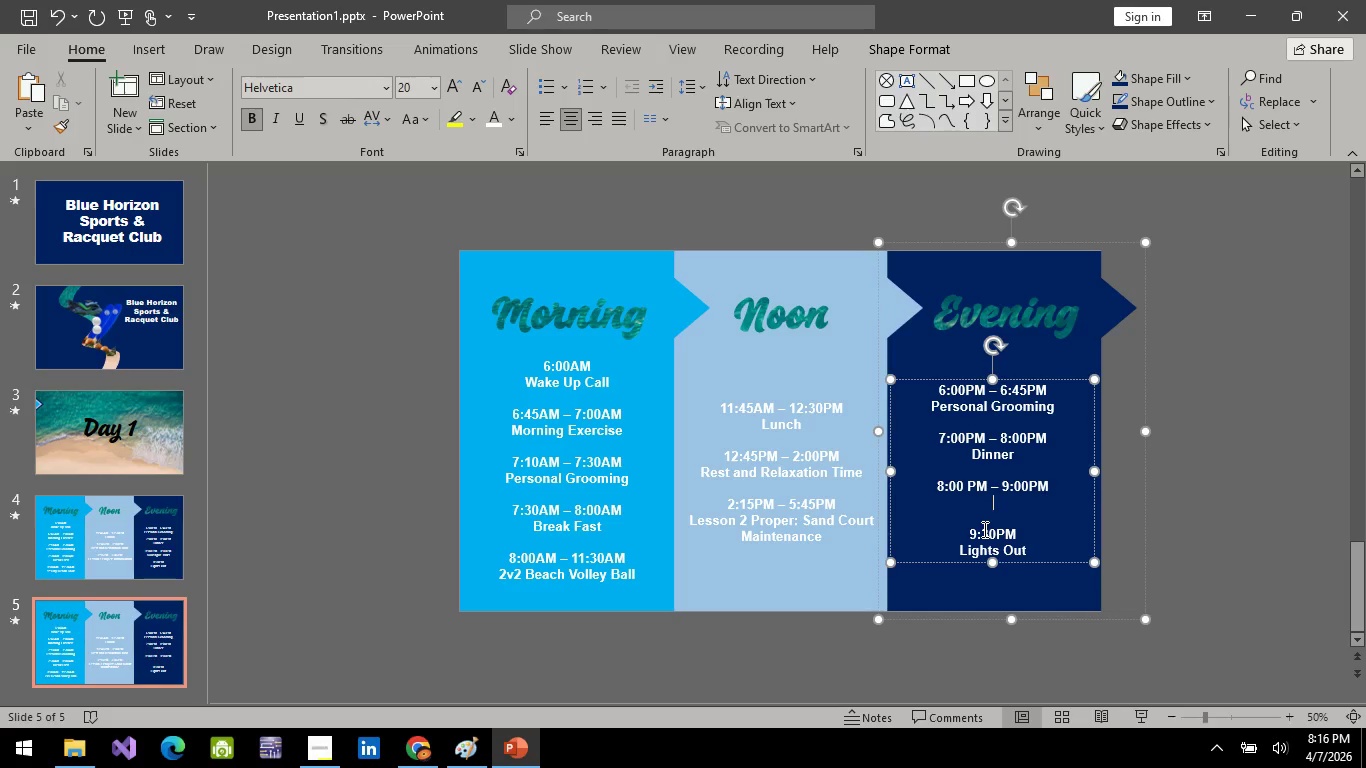 
type(t)
key(Backspace)
type(Table t)
key(Backspace)
type(Top Game)
 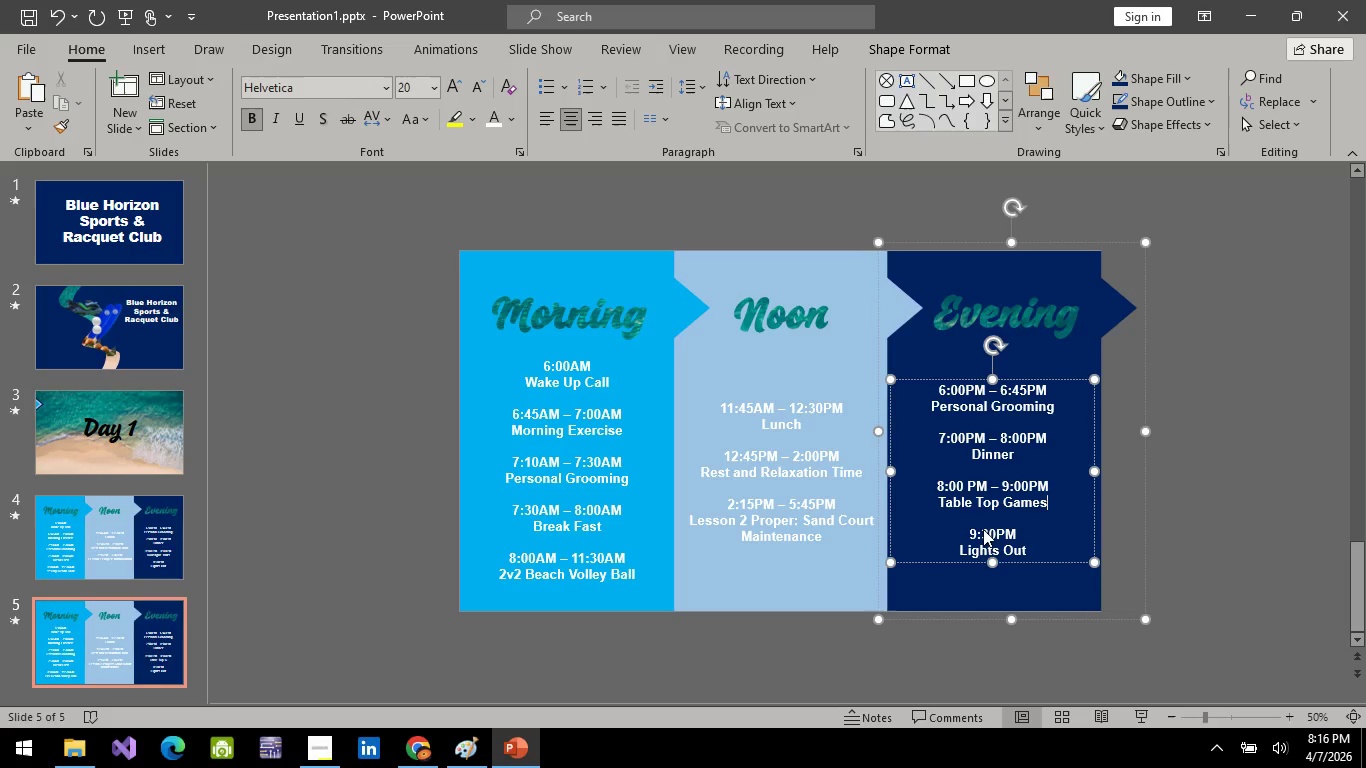 
key(S)
 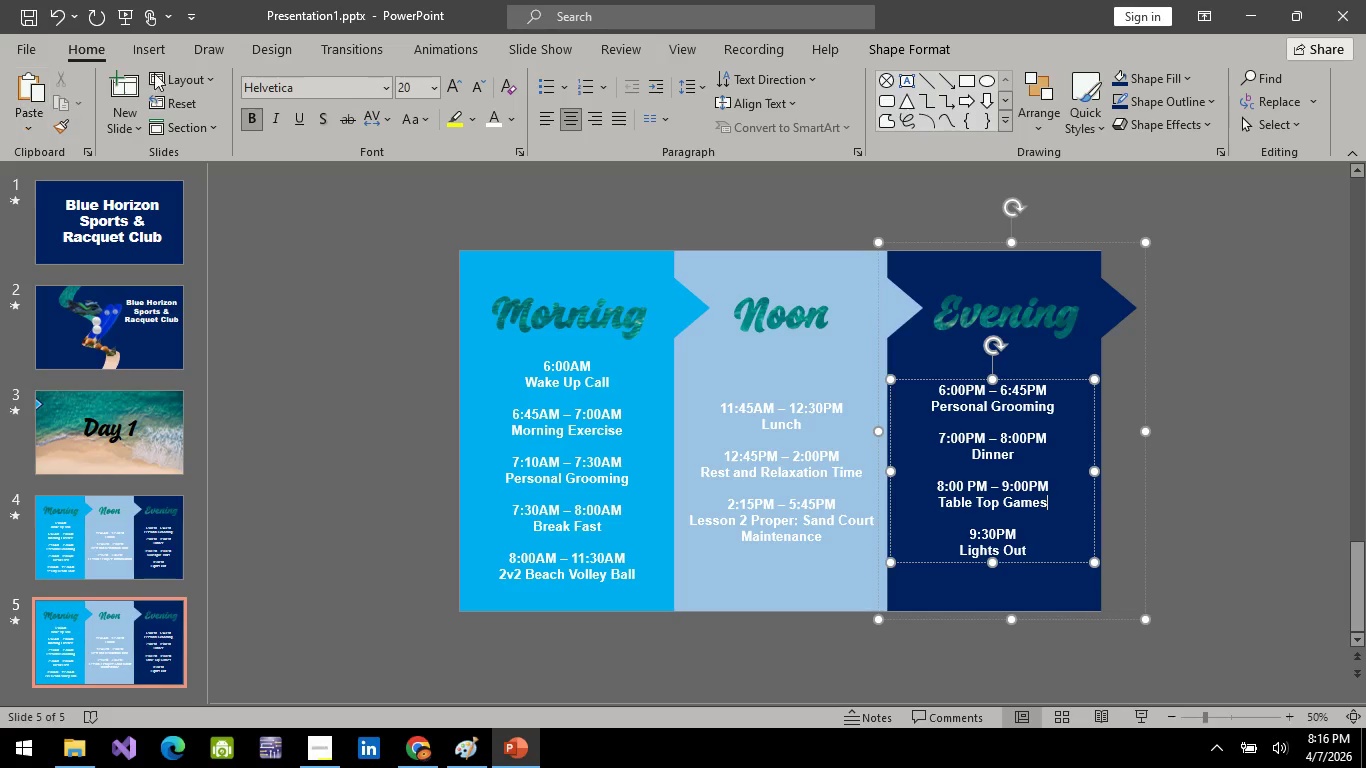 
scroll: coordinate [129, 447], scroll_direction: down, amount: 2.0
 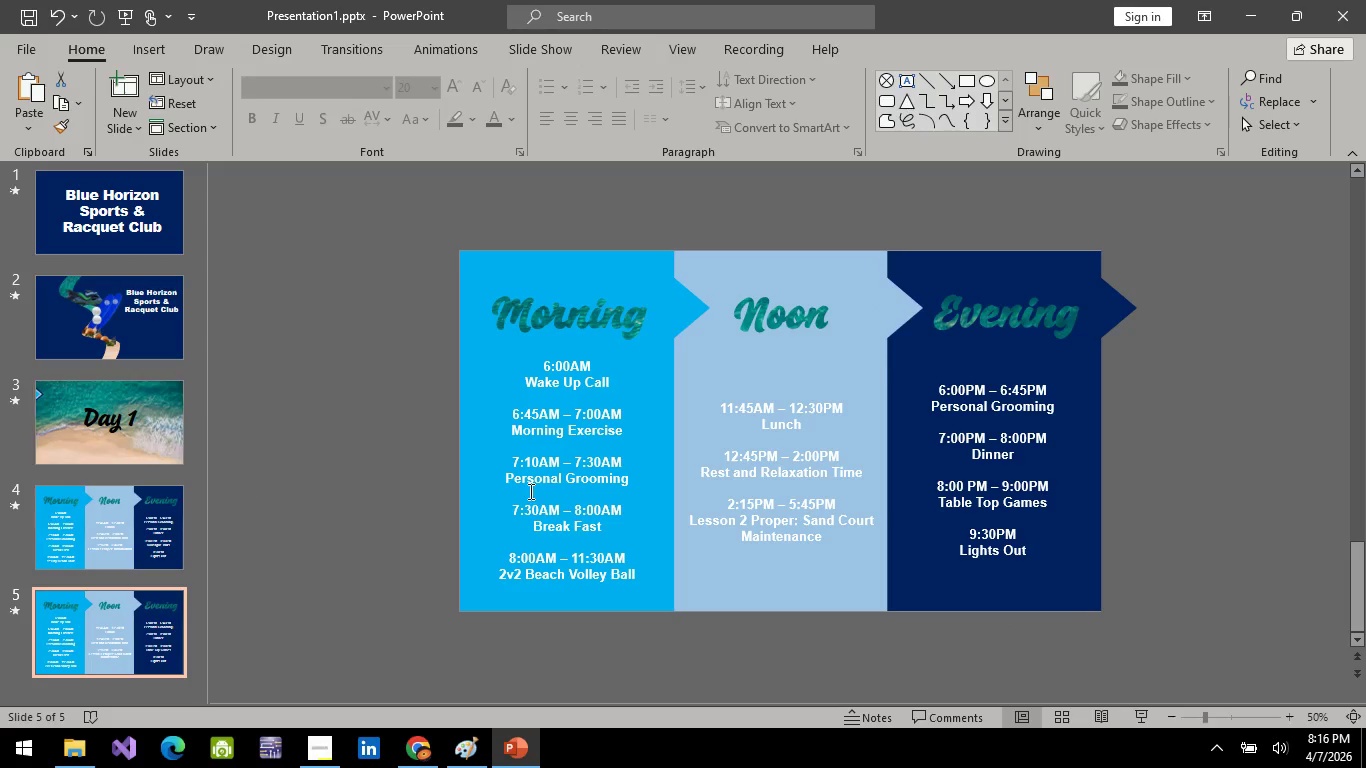 
mouse_move([86, 605])
 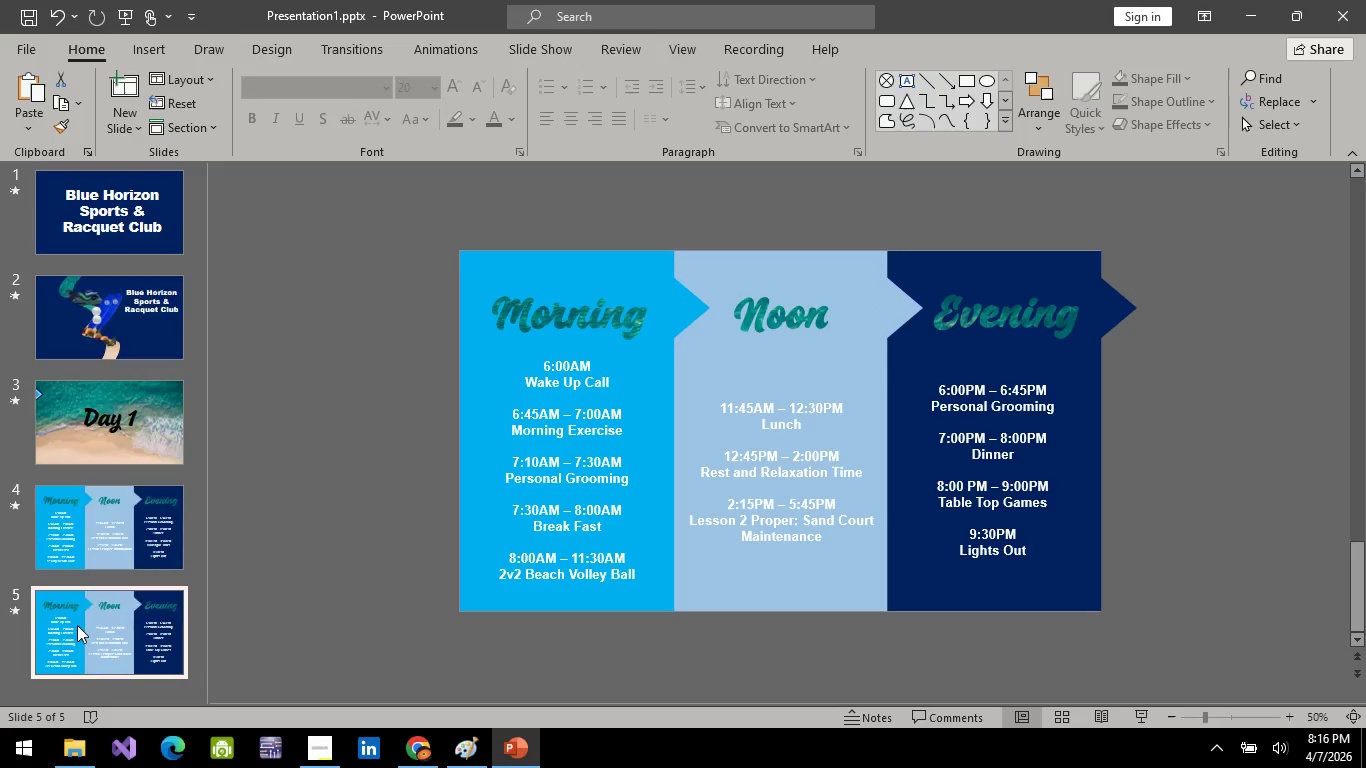 
right_click([77, 625])
 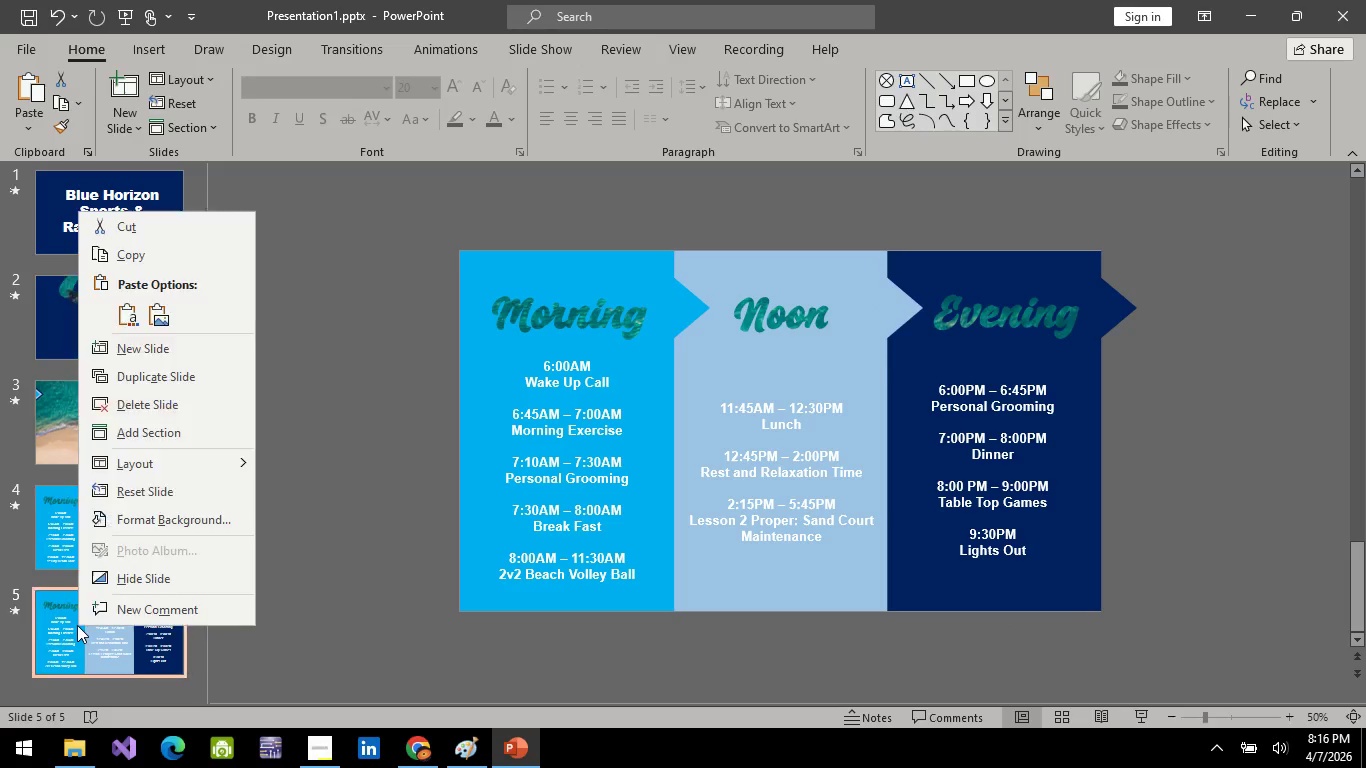 
mouse_move([214, 373])
 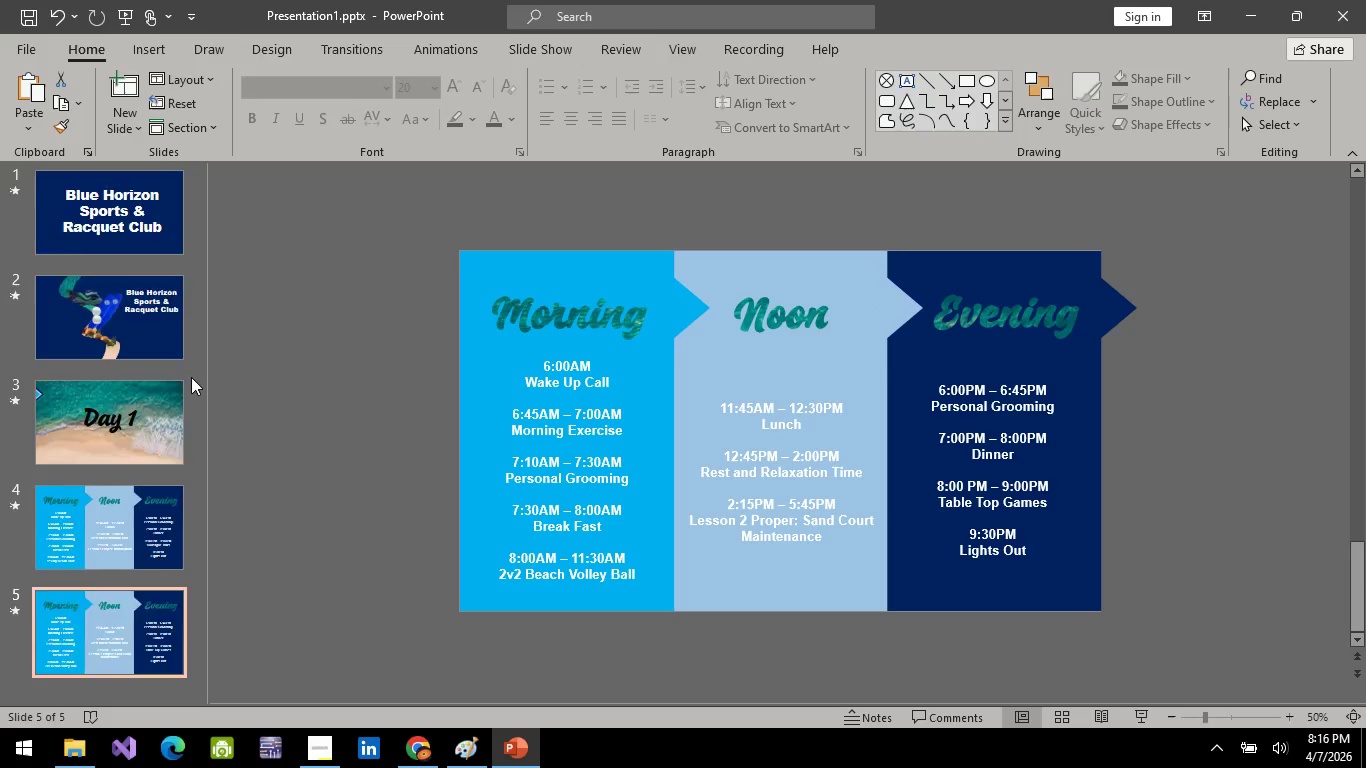 
left_click([191, 377])
 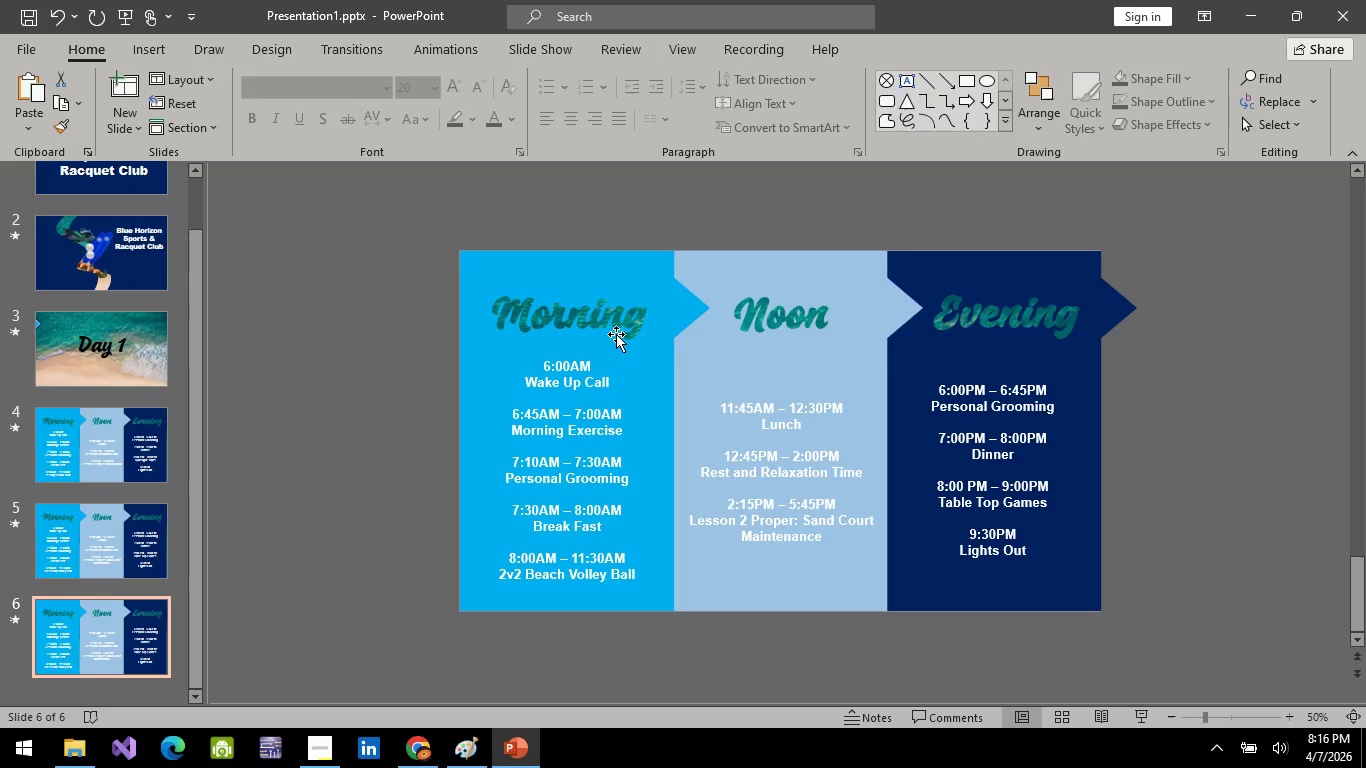 
left_click([632, 356])
 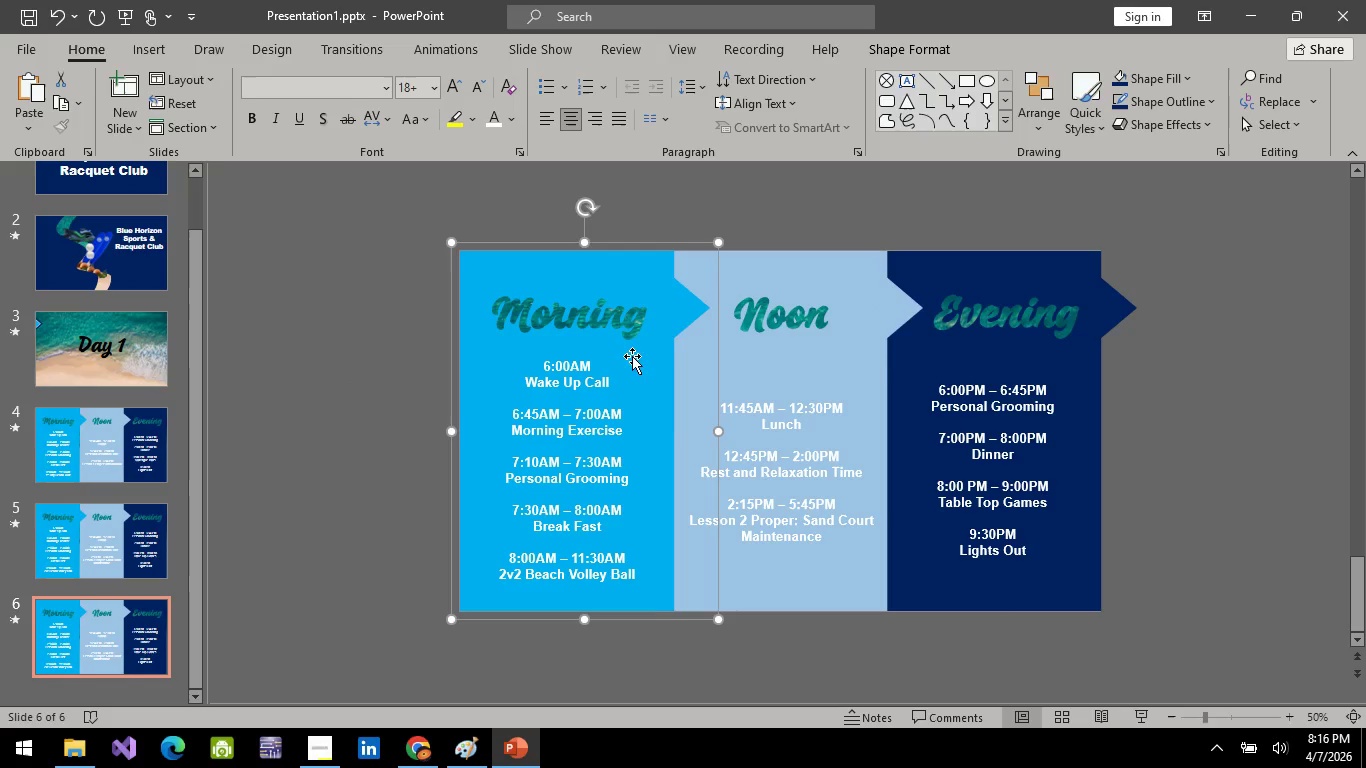 
left_click_drag(start_coordinate=[632, 356], to_coordinate=[355, 328])
 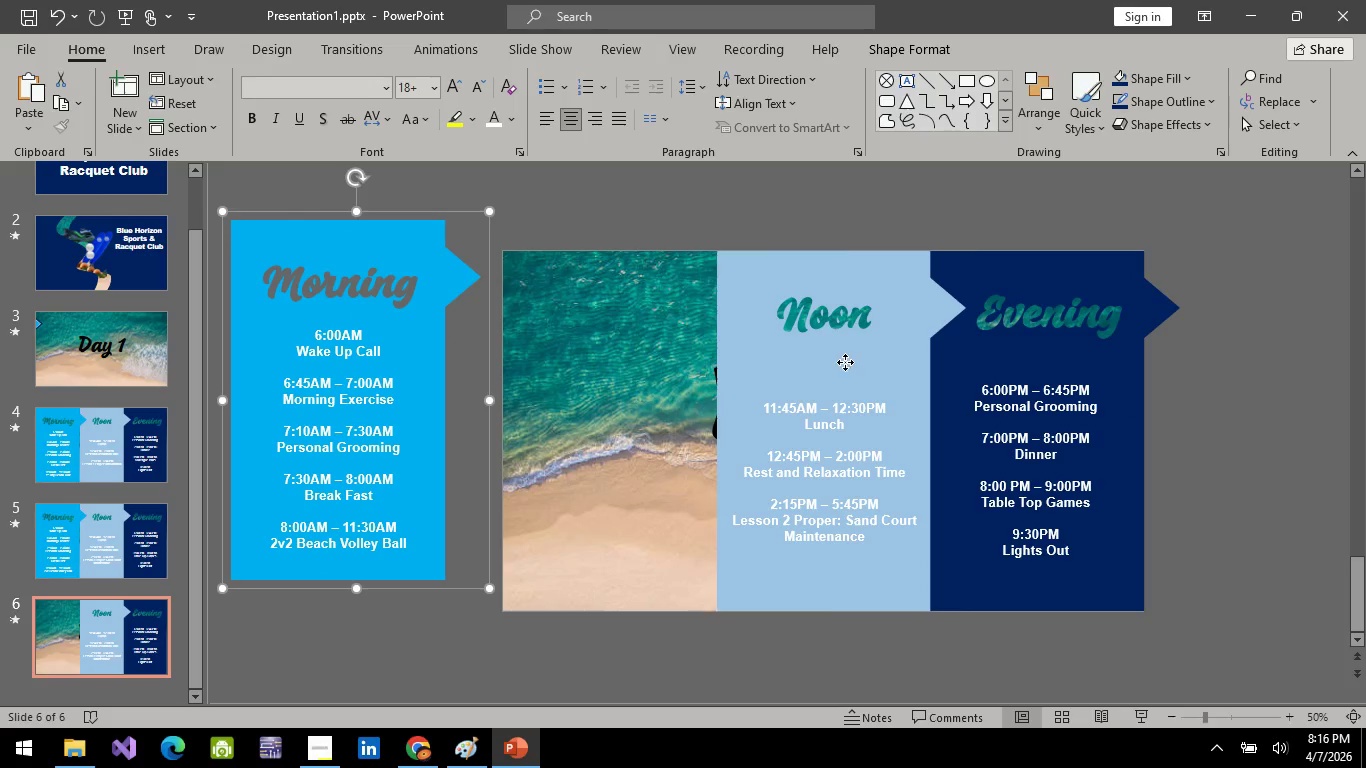 
left_click_drag(start_coordinate=[845, 362], to_coordinate=[330, 354])
 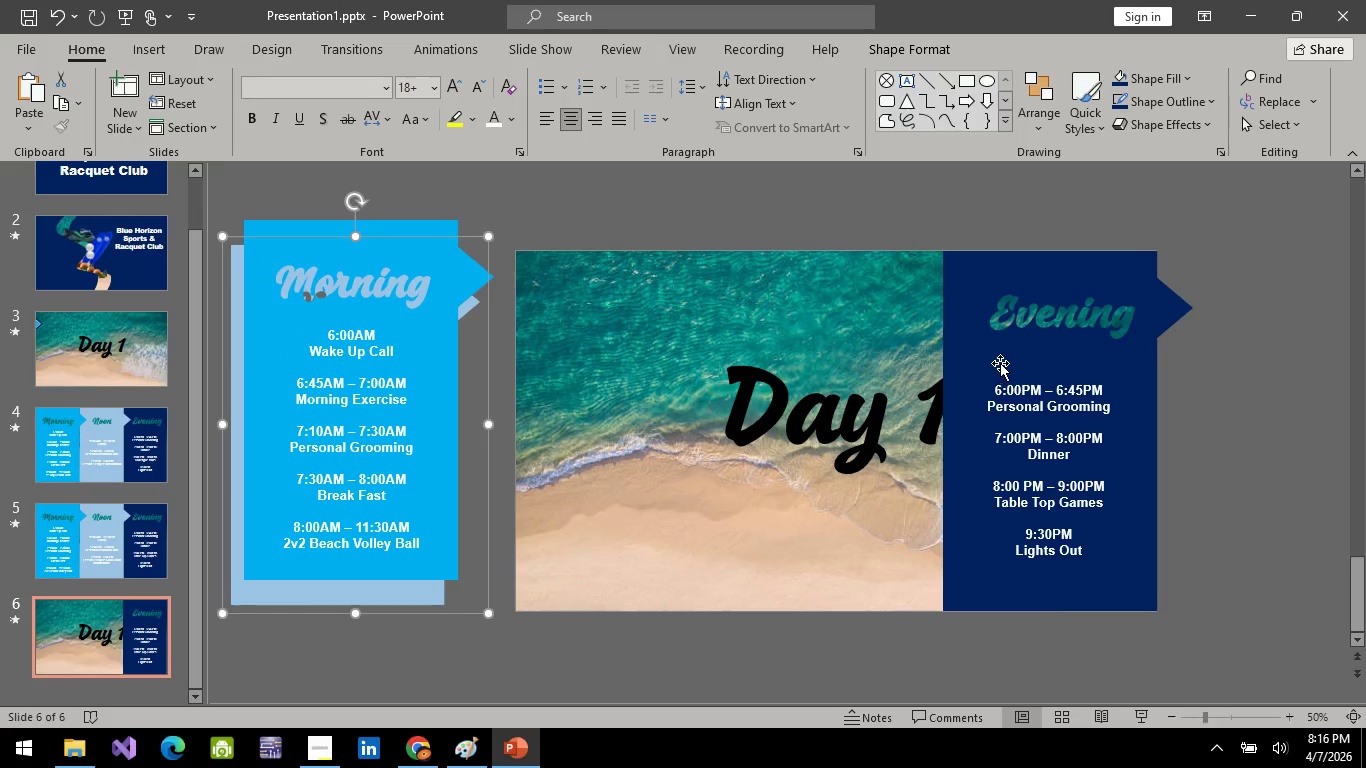 
left_click([1000, 363])
 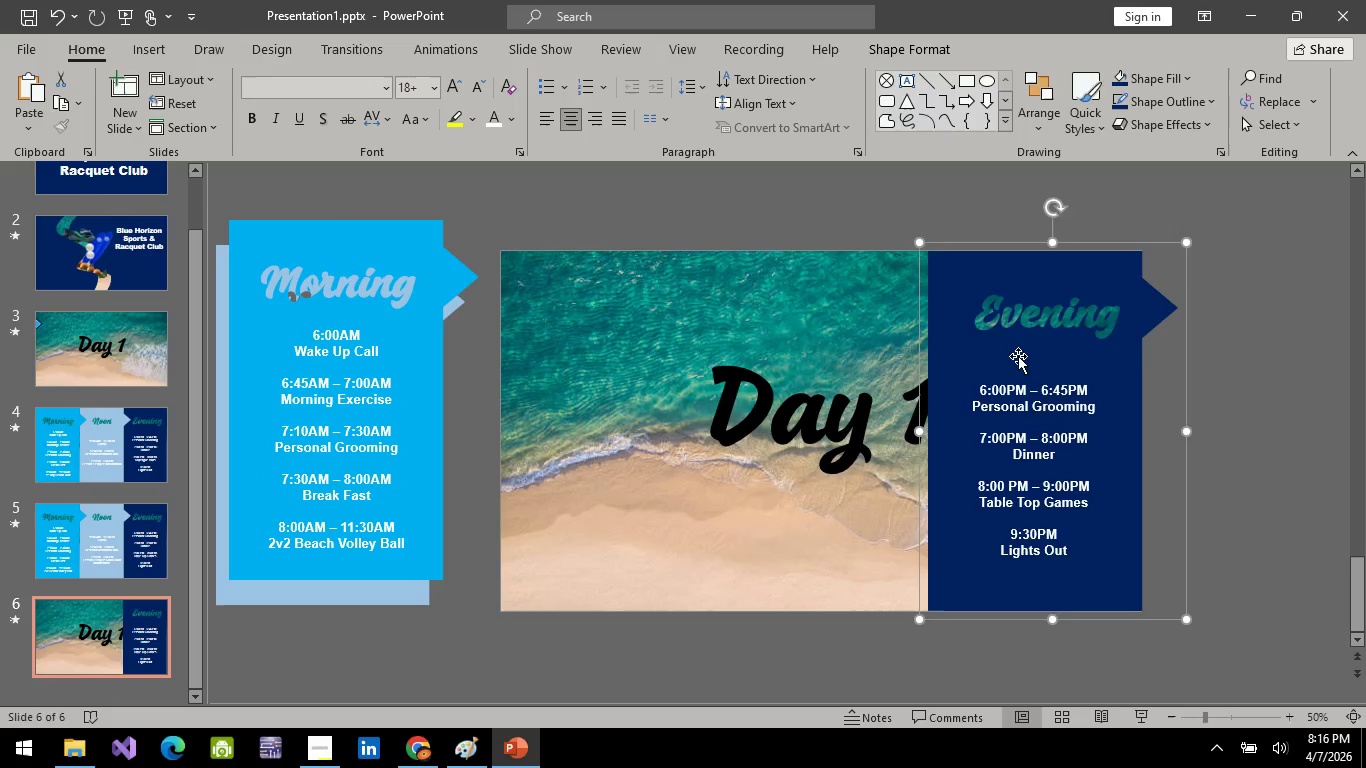 
left_click_drag(start_coordinate=[1018, 356], to_coordinate=[381, 362])
 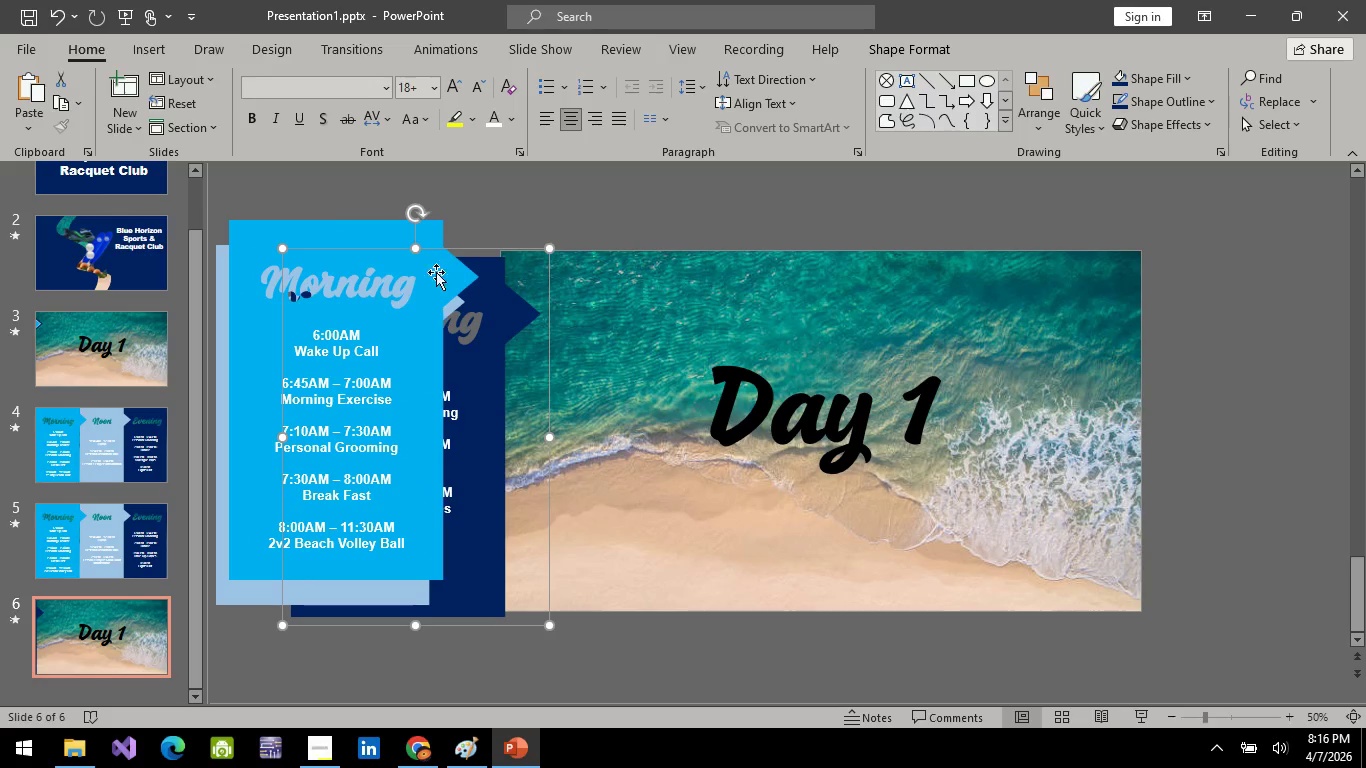 
left_click([346, 233])
 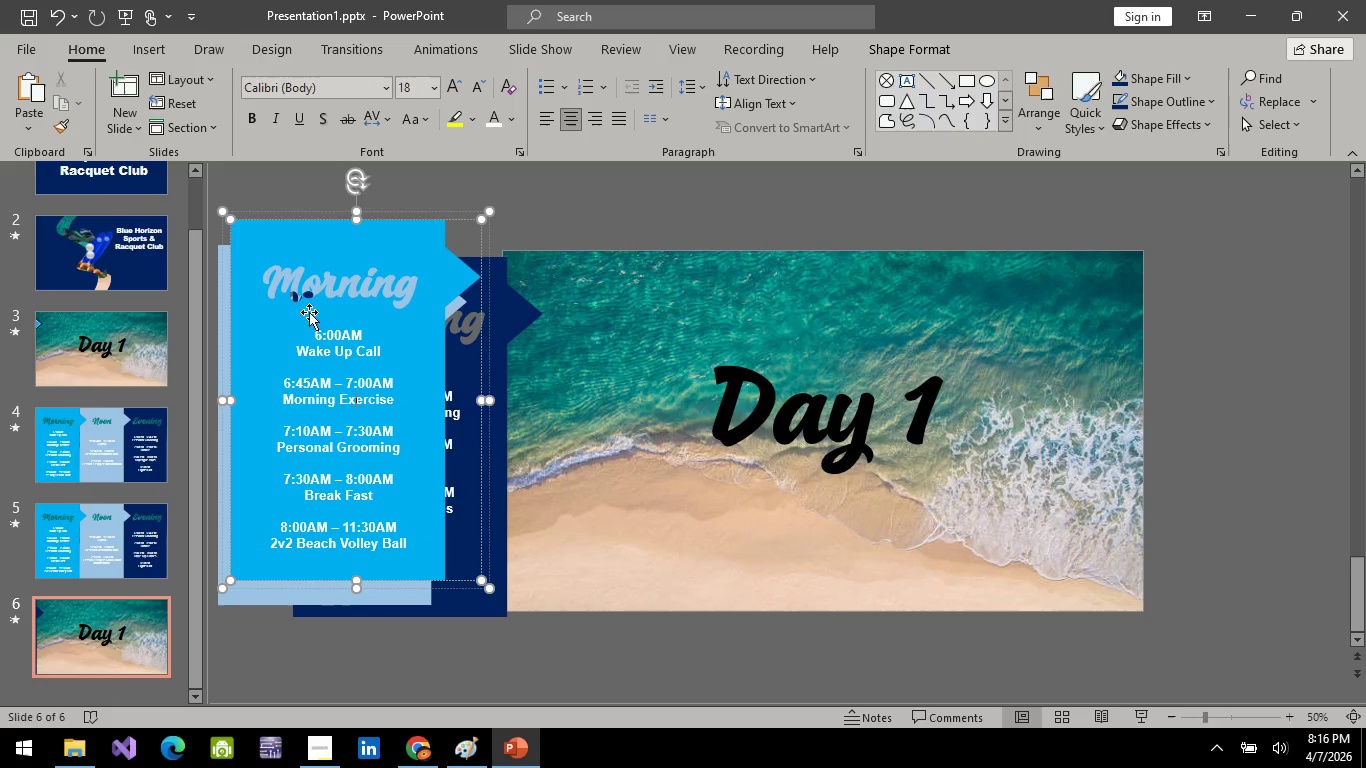 
left_click_drag(start_coordinate=[346, 233], to_coordinate=[297, 409])
 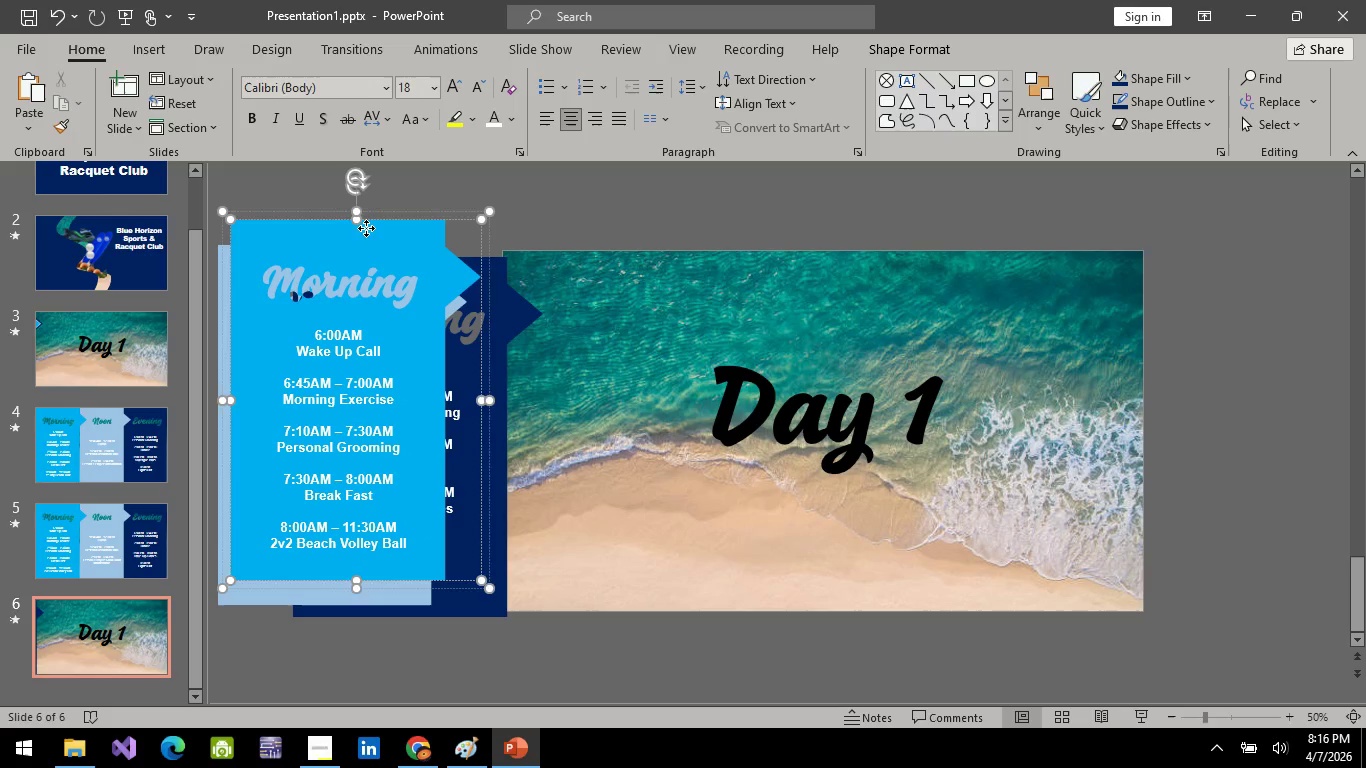 
left_click_drag(start_coordinate=[366, 228], to_coordinate=[341, 404])
 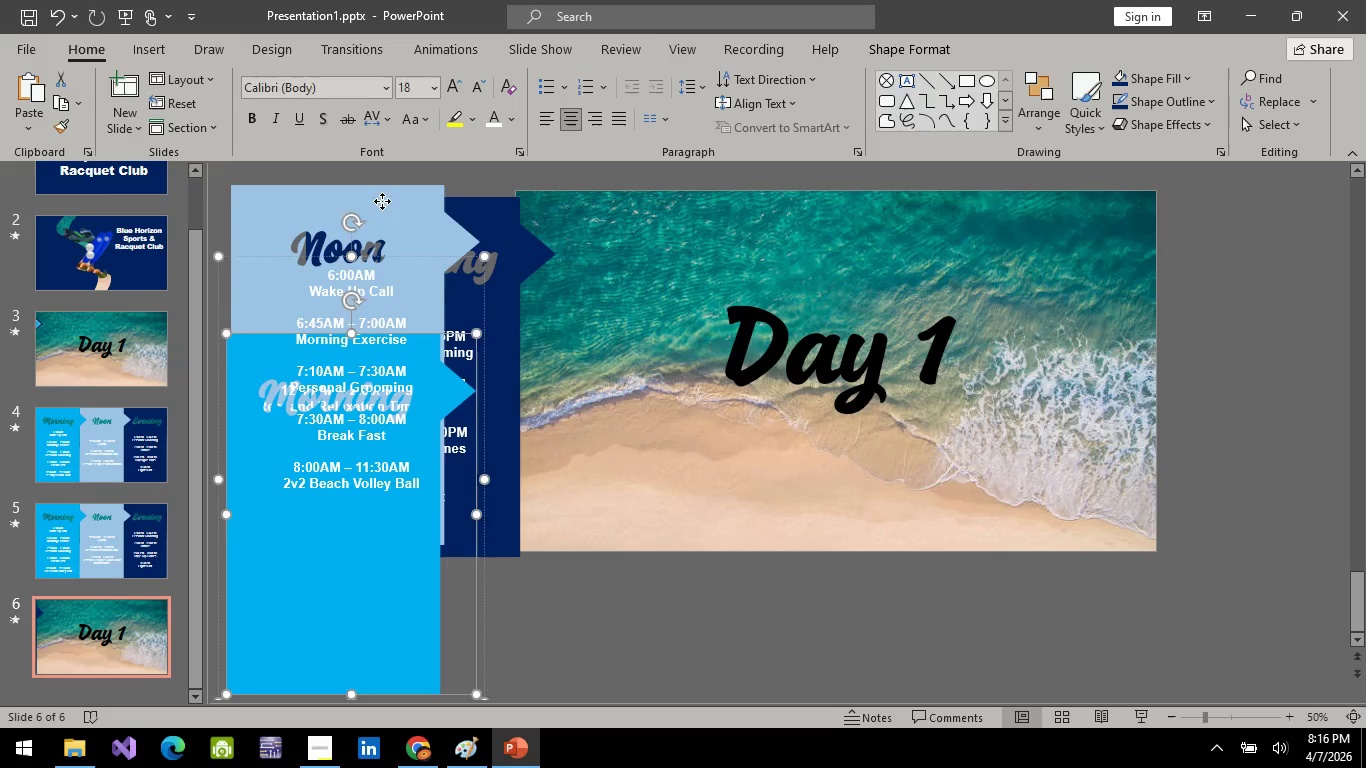 
left_click([382, 201])
 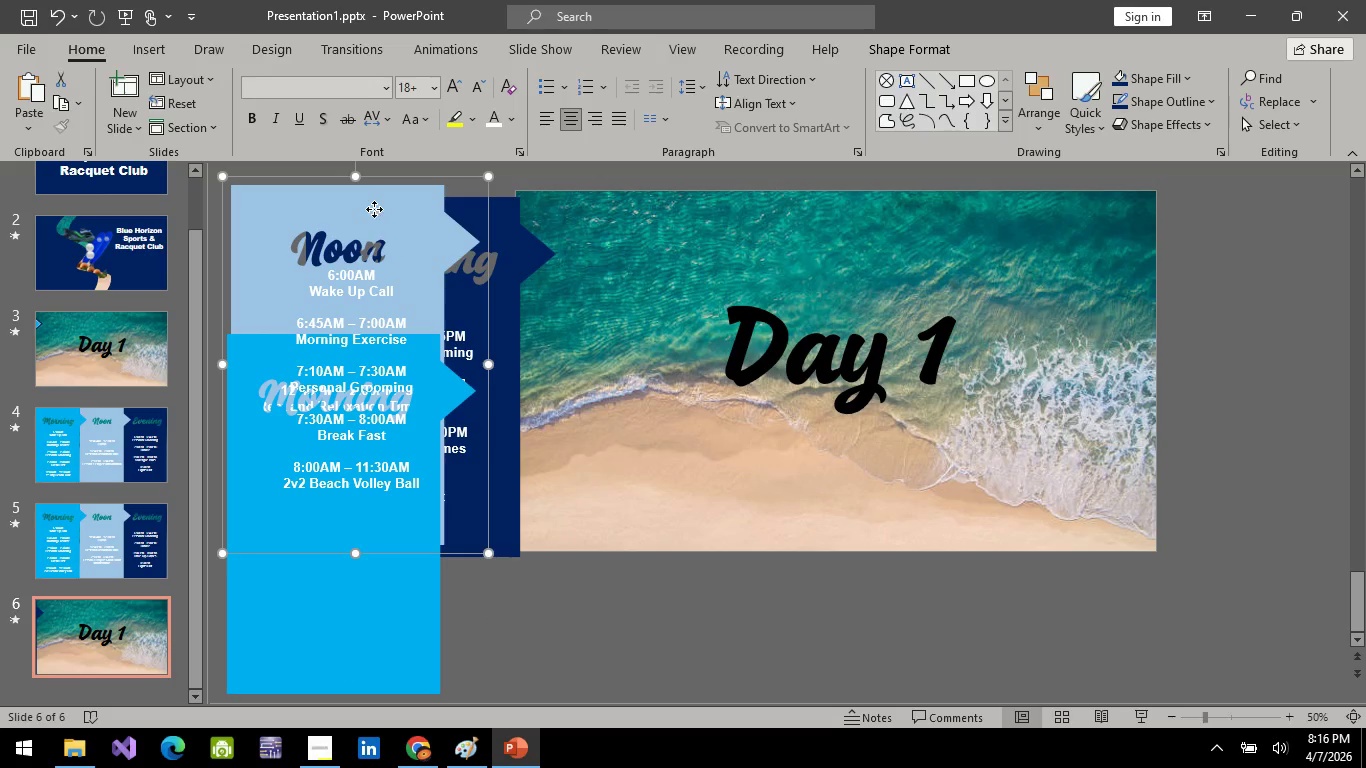 
left_click_drag(start_coordinate=[374, 209], to_coordinate=[425, 219])
 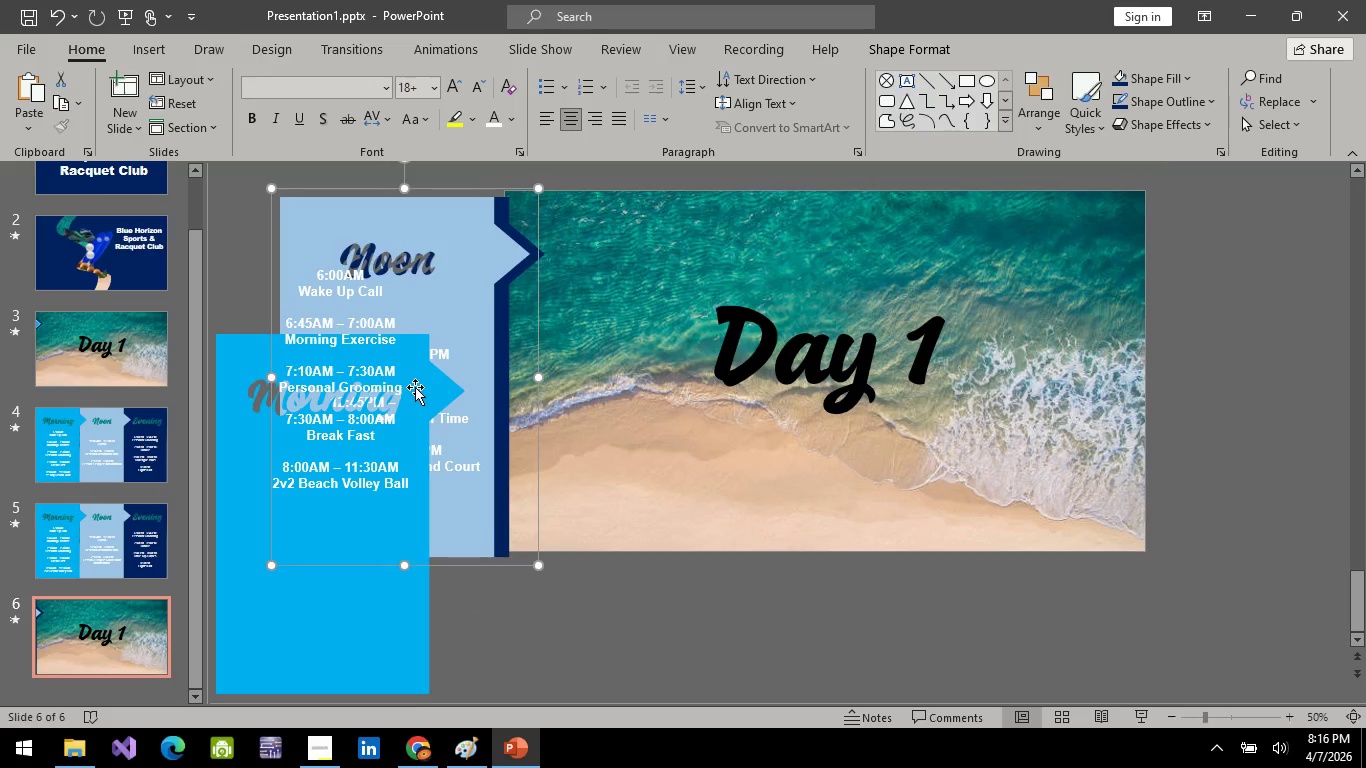 
left_click([415, 387])
 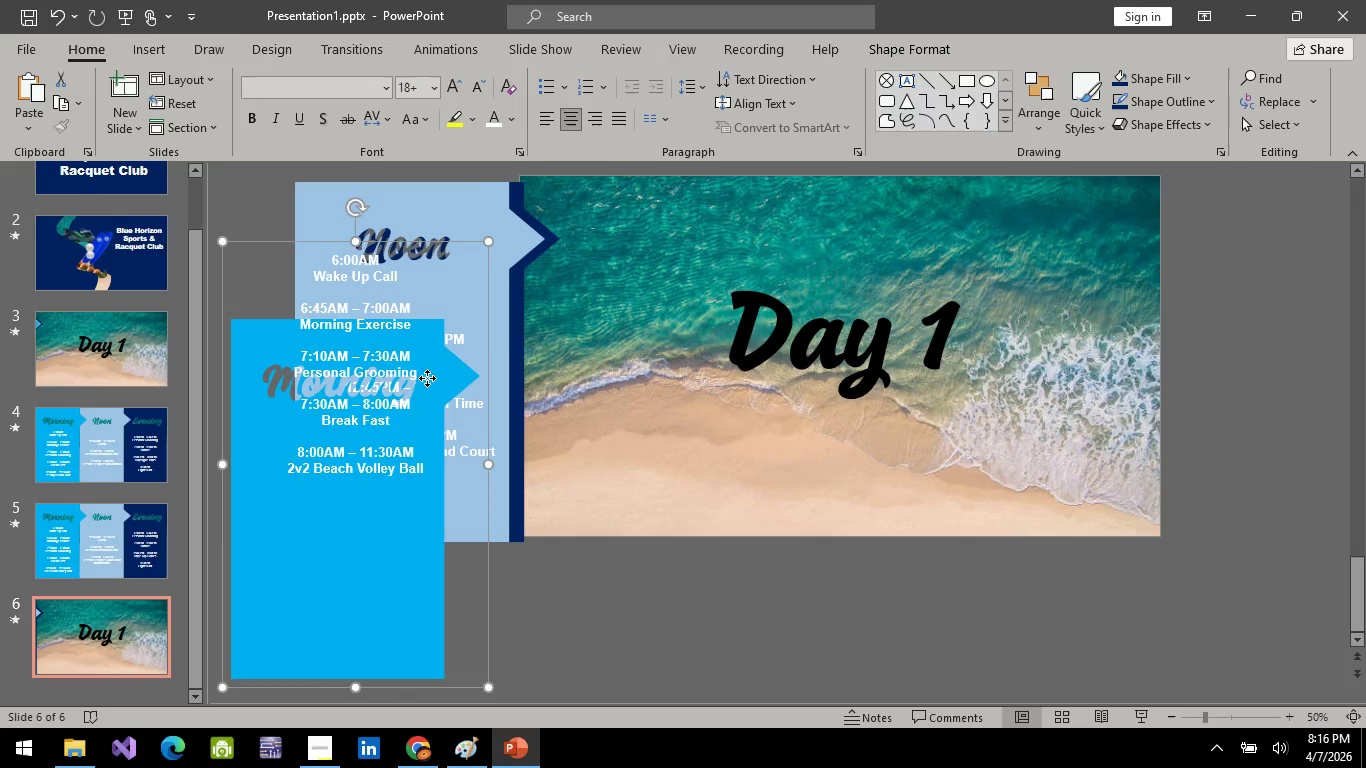 
left_click_drag(start_coordinate=[427, 378], to_coordinate=[461, 257])
 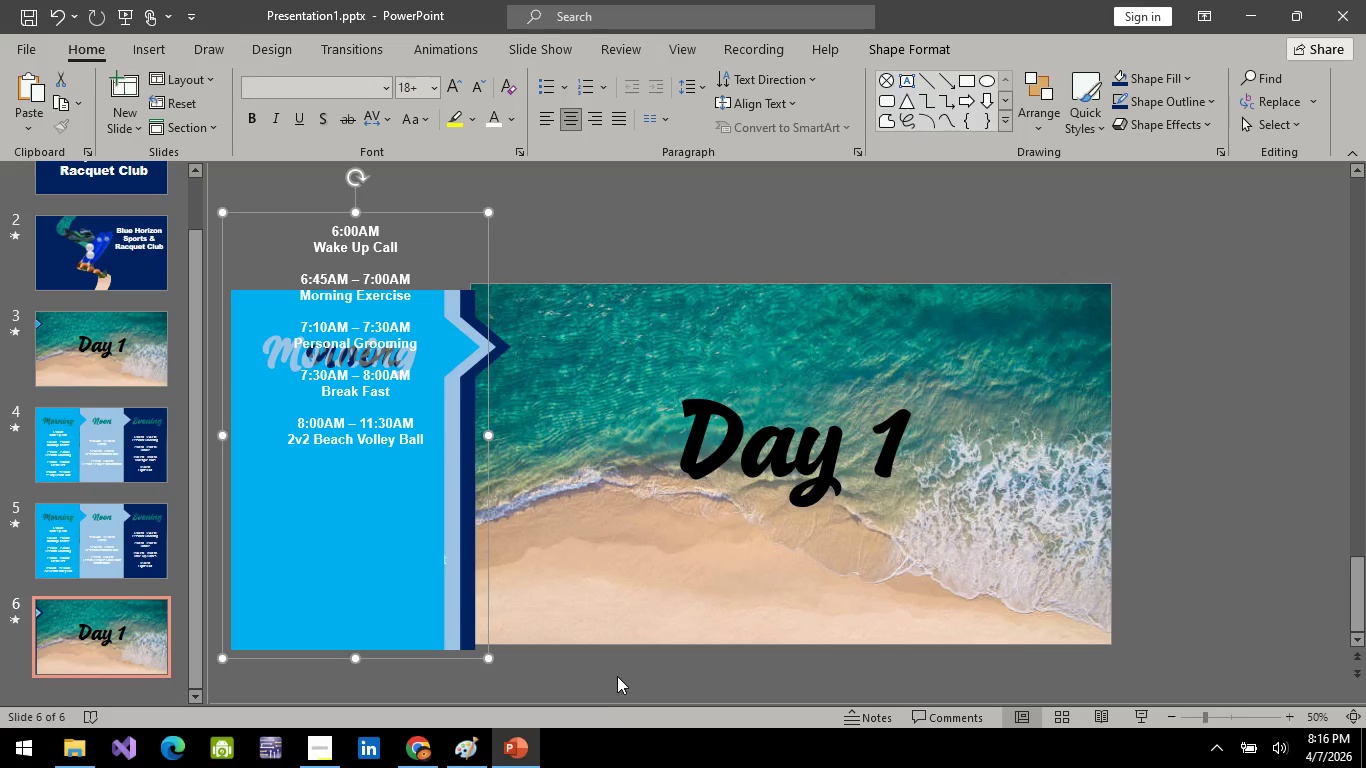 
key(Control+Z)
 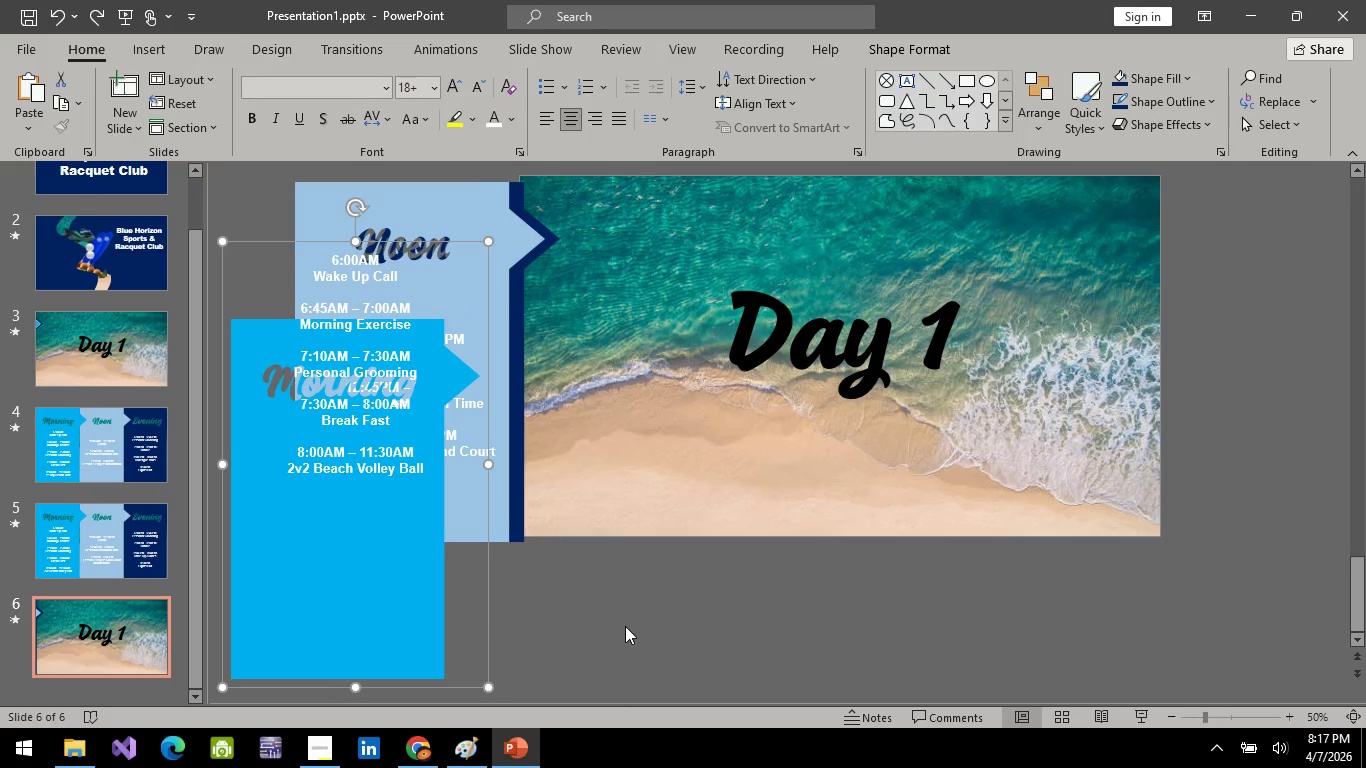 
left_click([625, 626])
 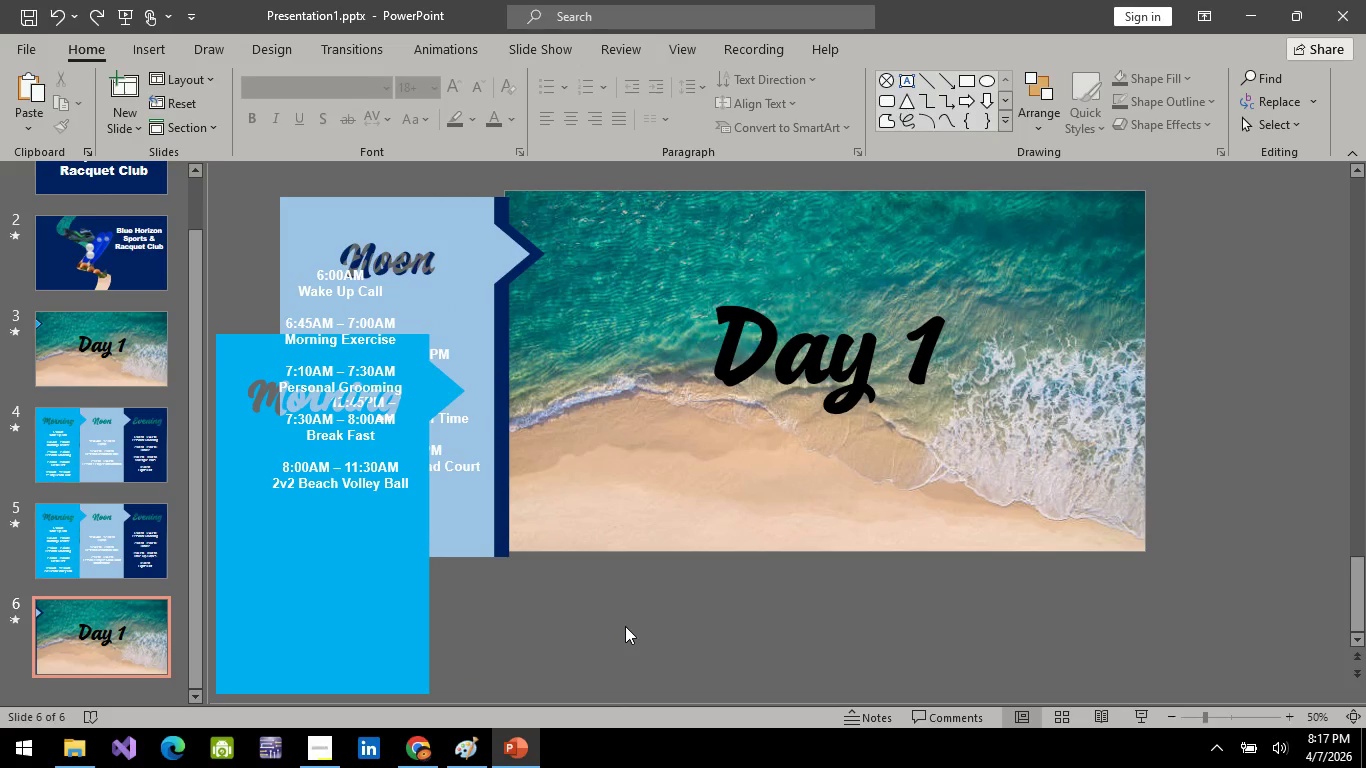 
key(Control+Z)
 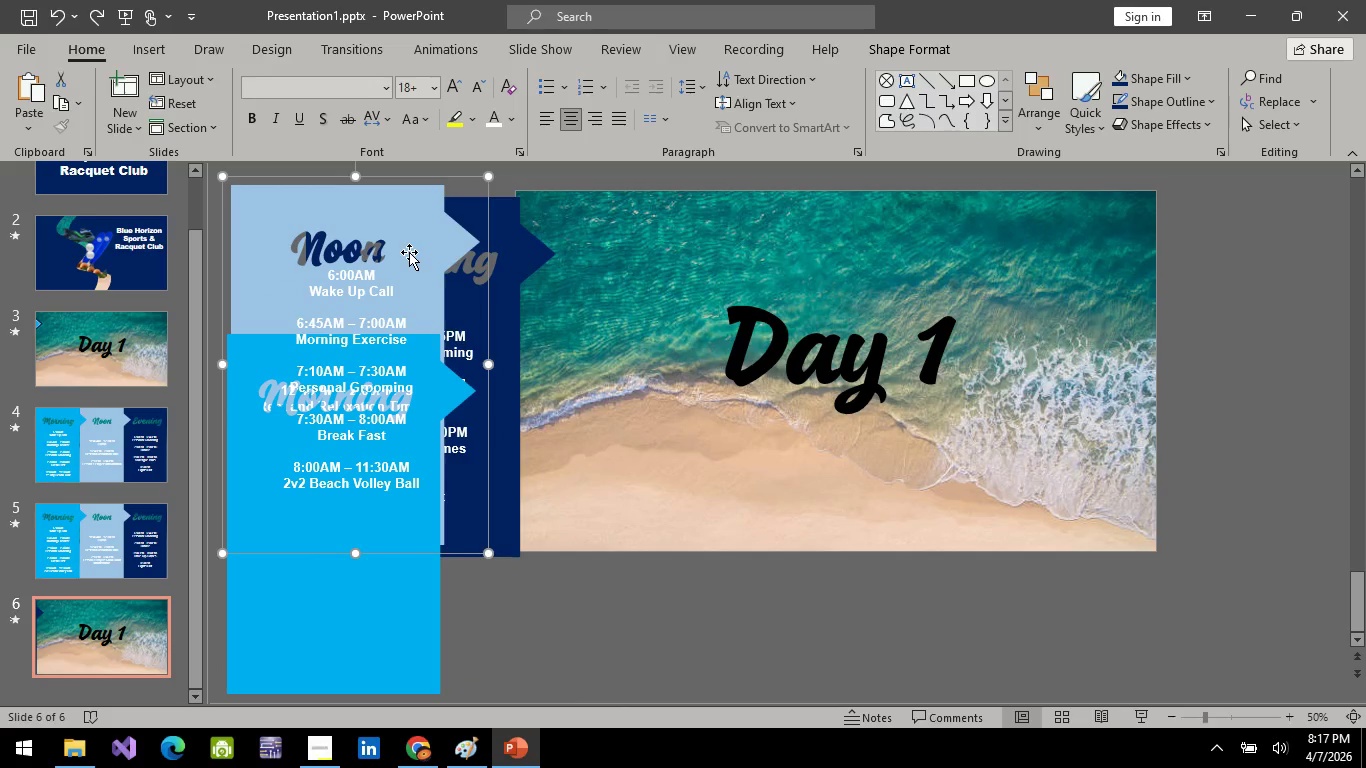 
key(Control+Z)
 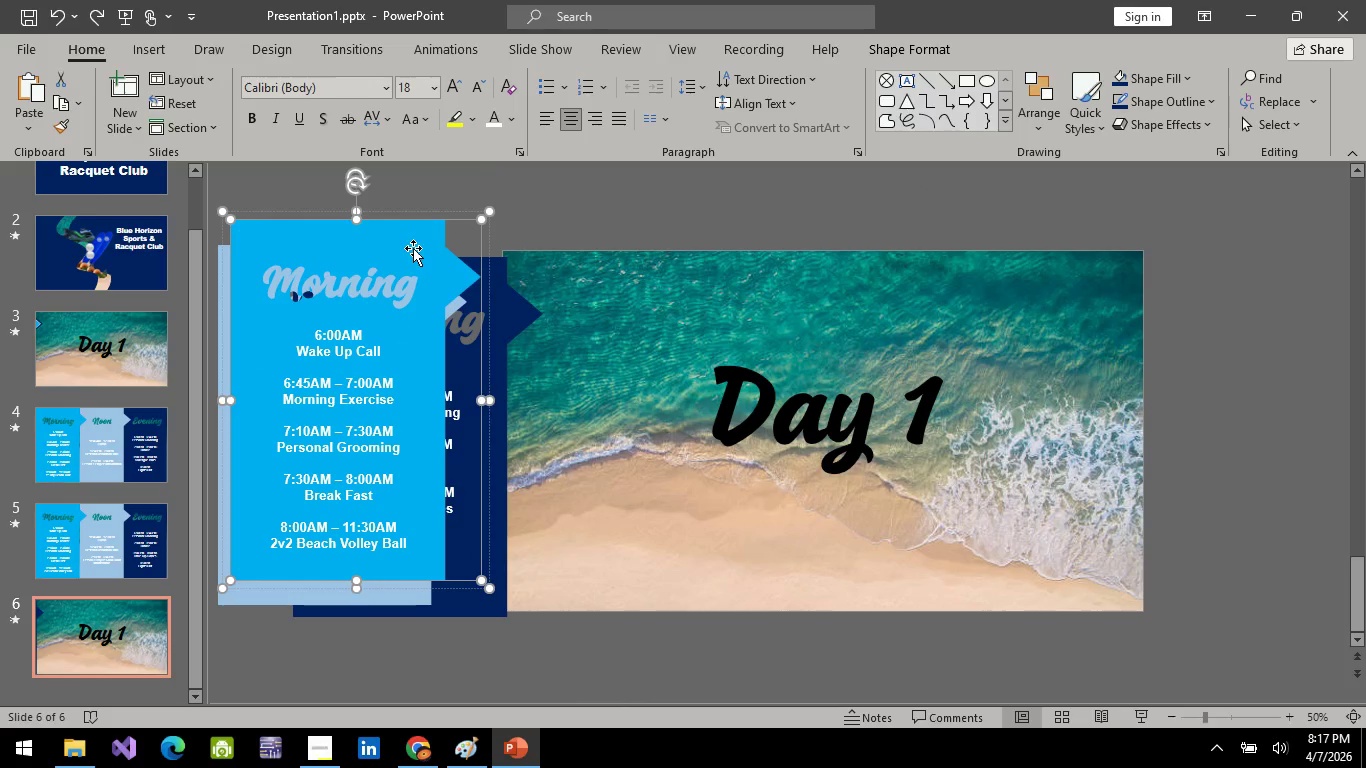 
left_click([413, 248])
 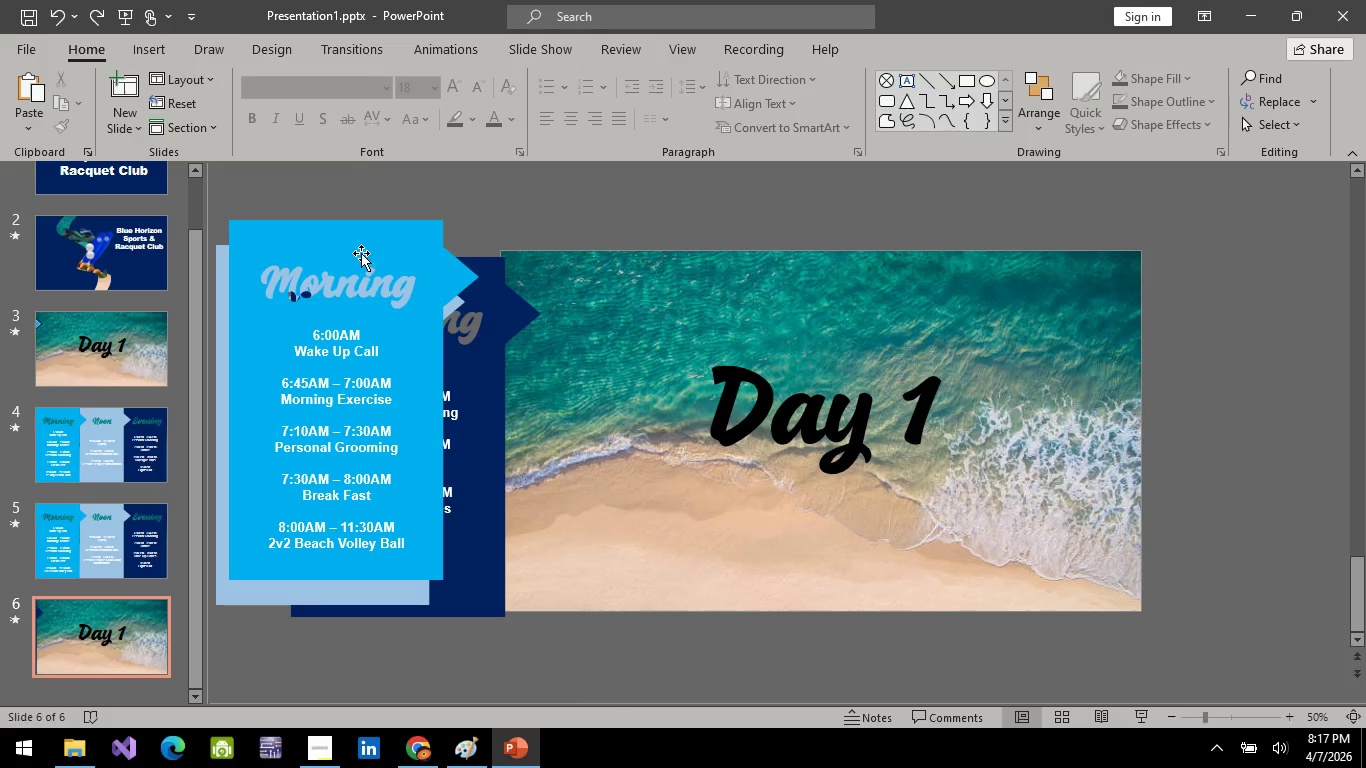 
left_click([422, 260])
 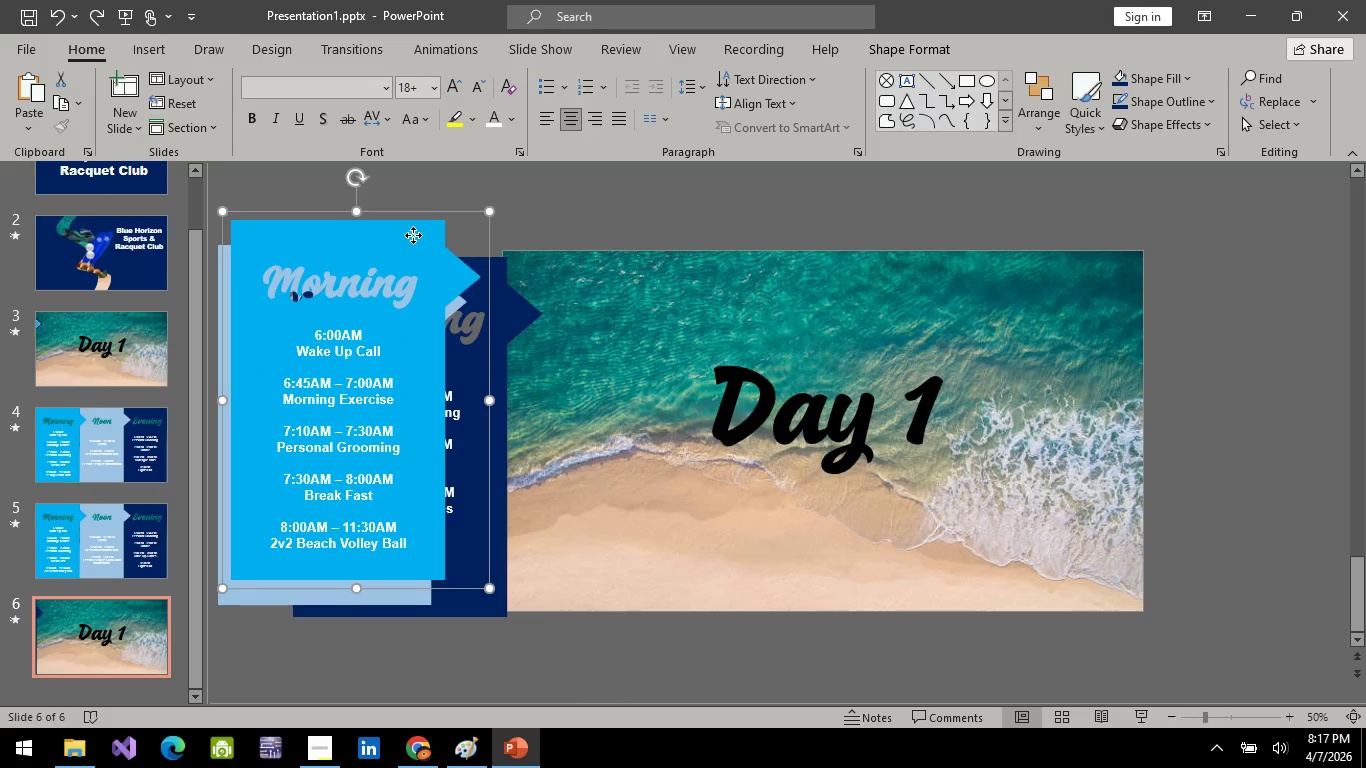 
left_click_drag(start_coordinate=[414, 234], to_coordinate=[789, 558])
 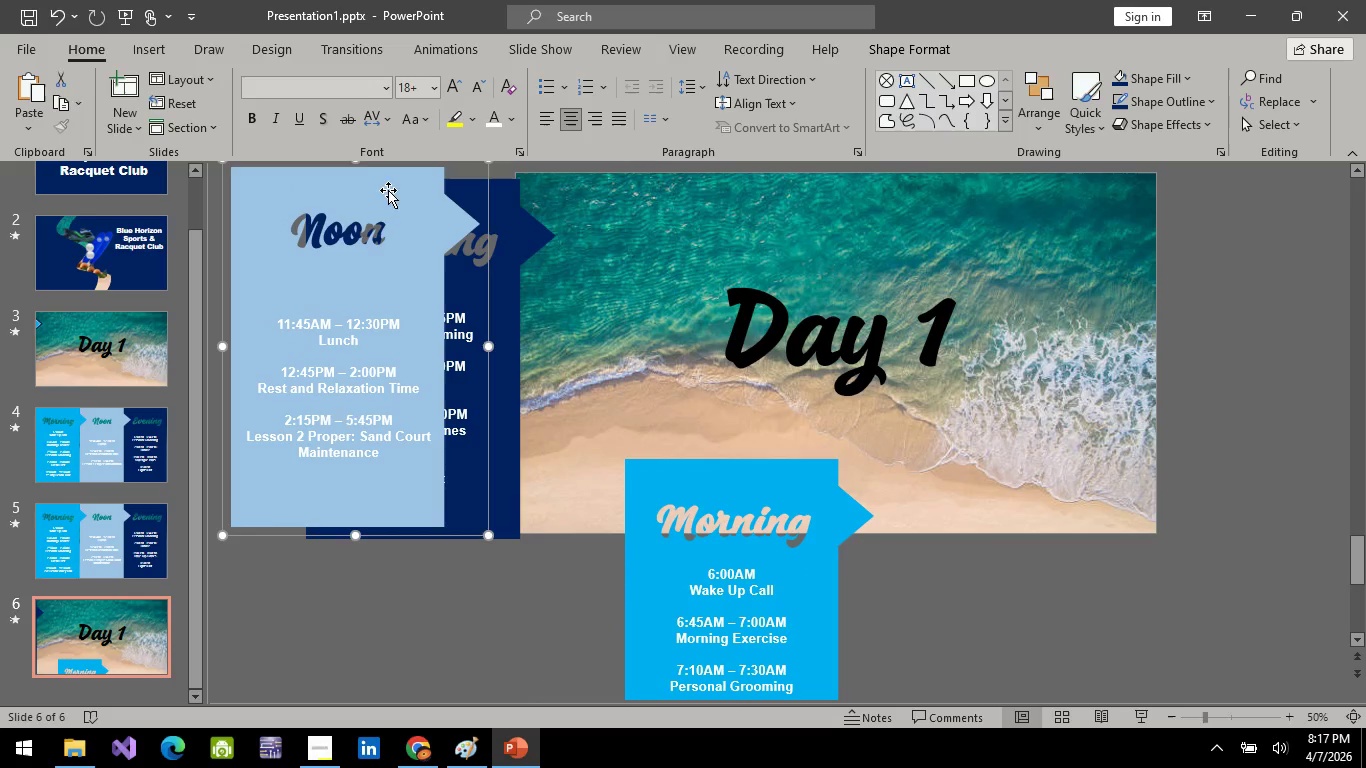 
left_click_drag(start_coordinate=[388, 190], to_coordinate=[456, 218])
 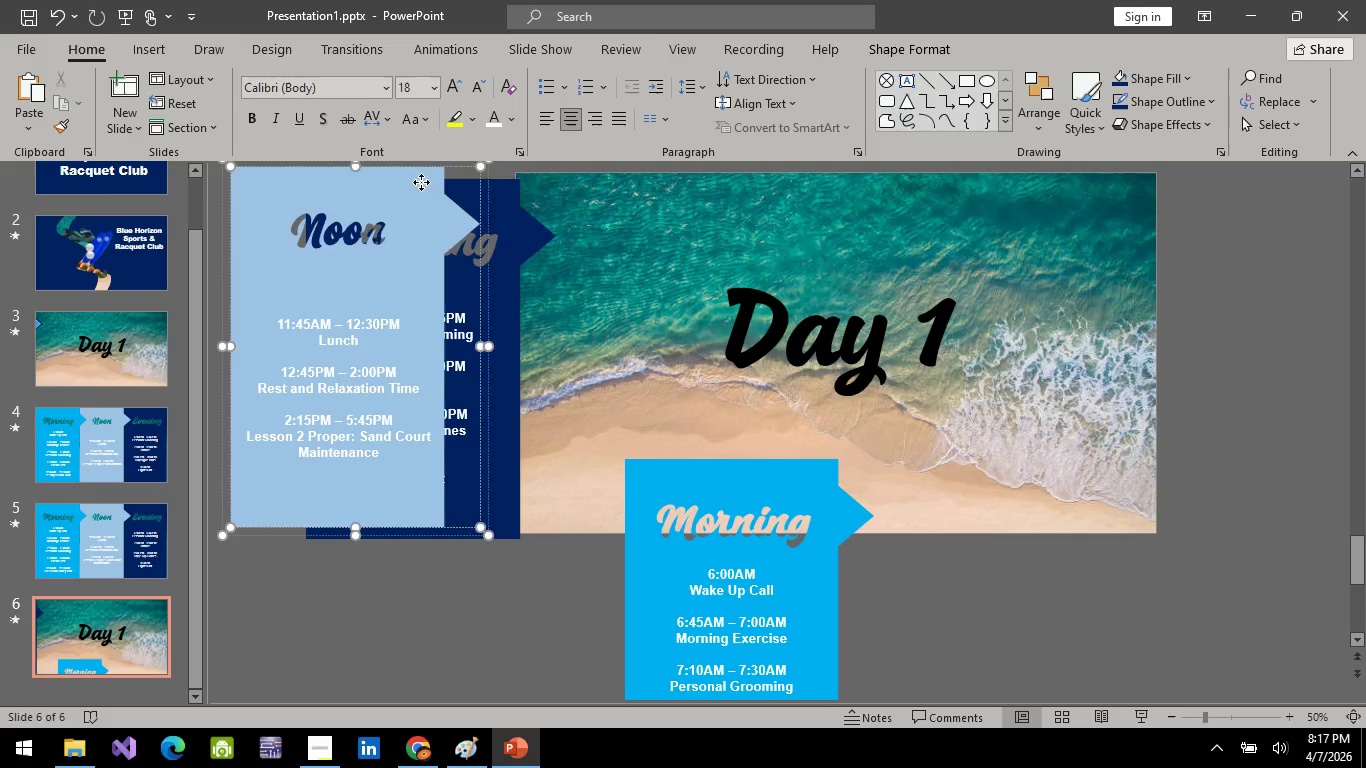 
left_click_drag(start_coordinate=[421, 182], to_coordinate=[458, 200])
 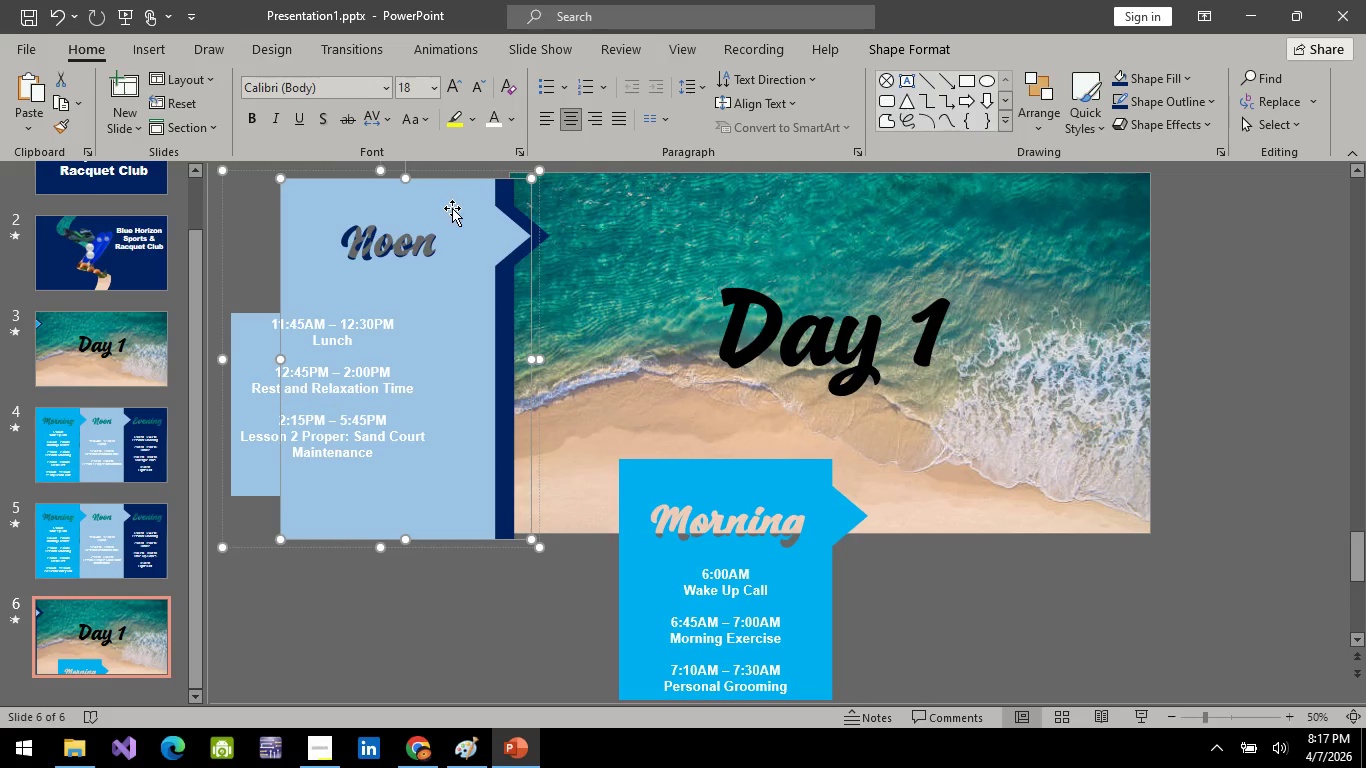 
key(Control+Z)
 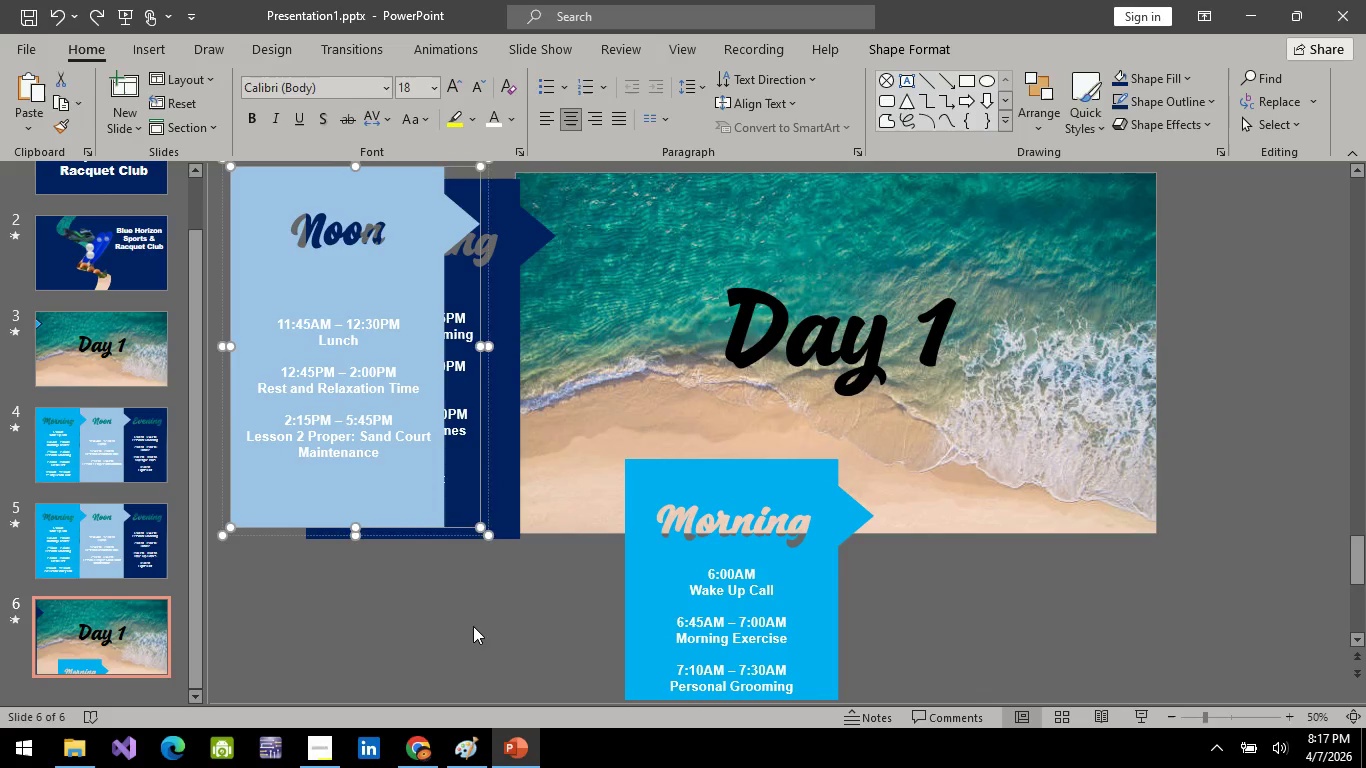 
left_click([471, 635])
 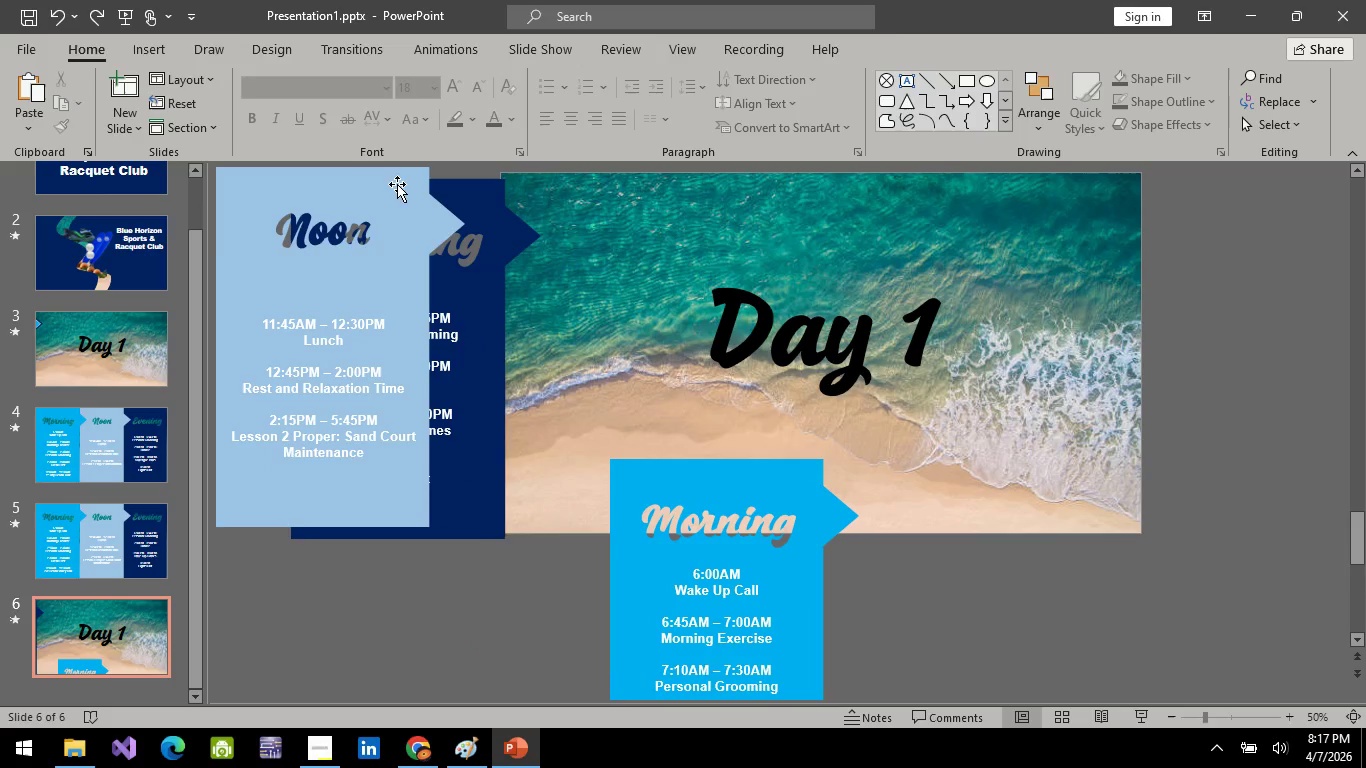 
left_click_drag(start_coordinate=[396, 182], to_coordinate=[458, 198])
 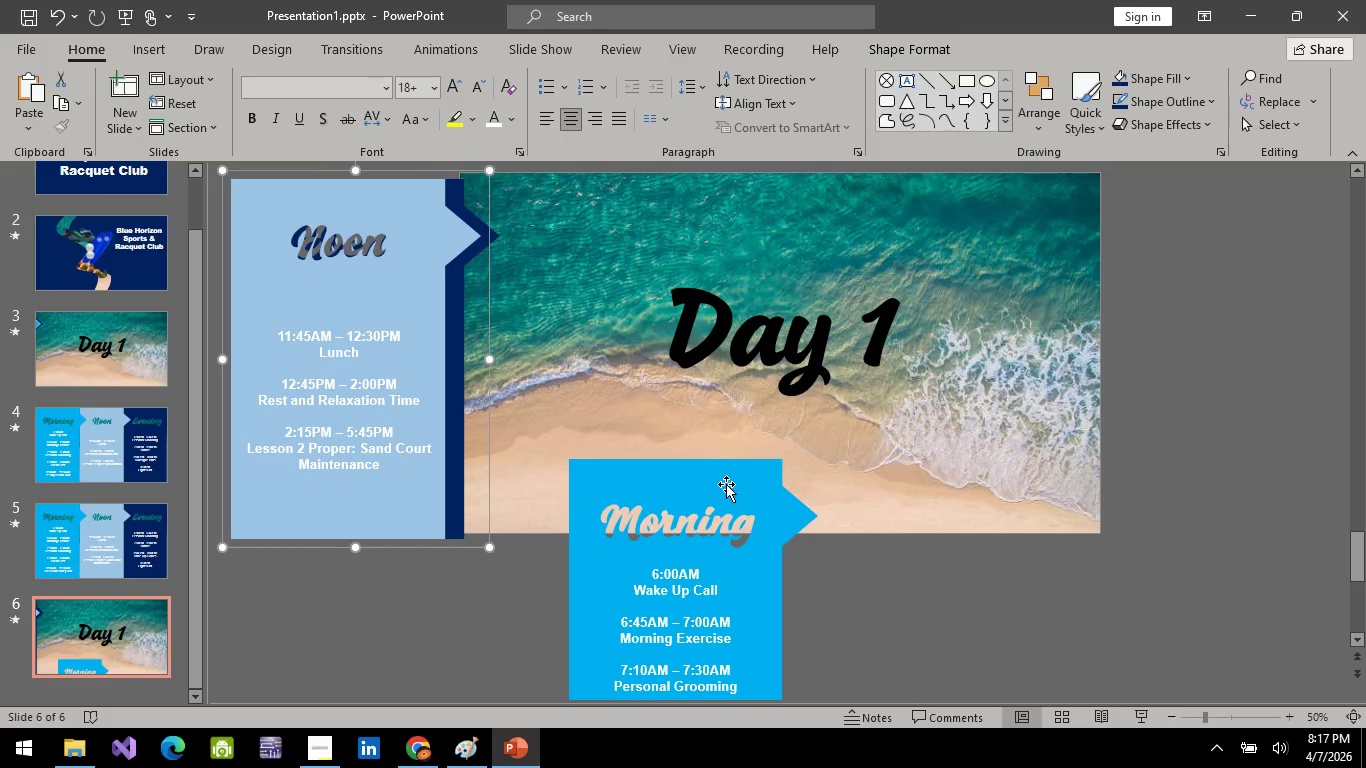 
left_click([726, 485])
 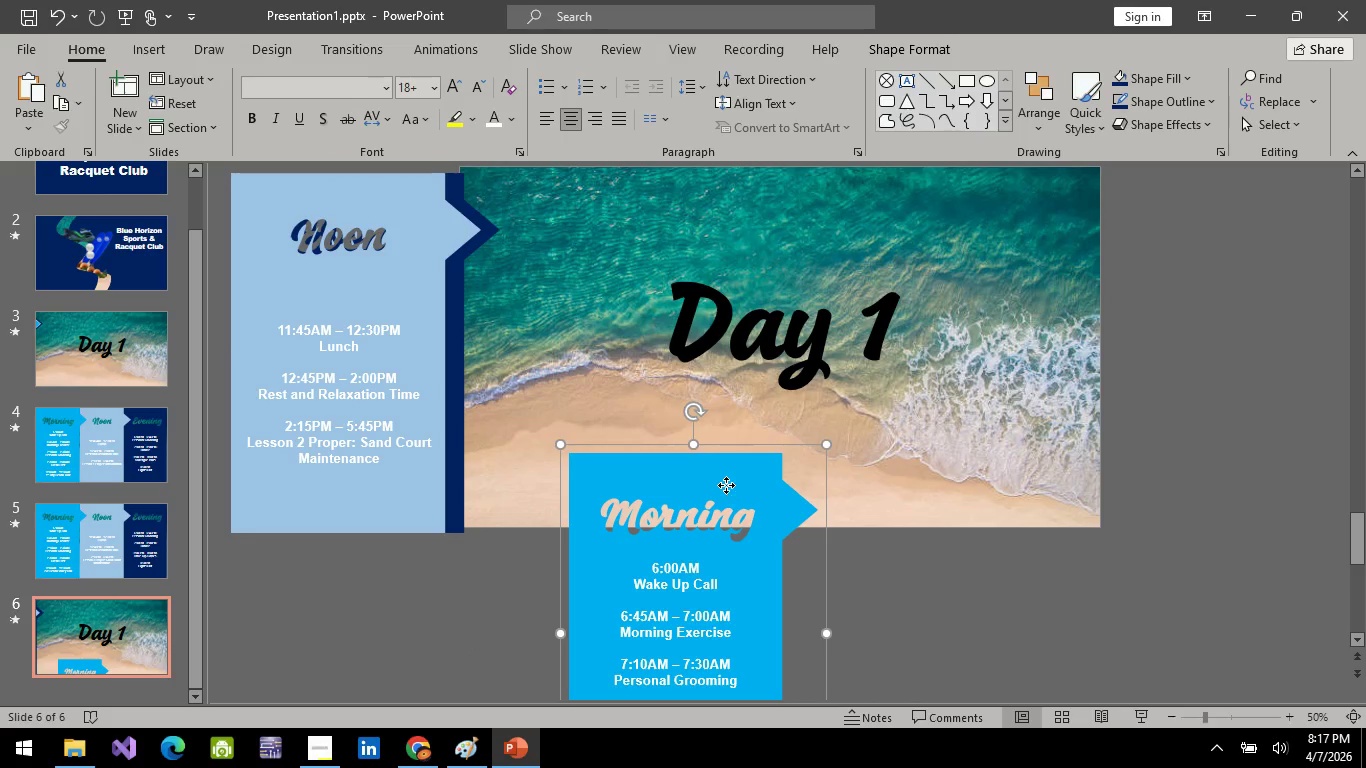 
left_click_drag(start_coordinate=[726, 485], to_coordinate=[375, 205])
 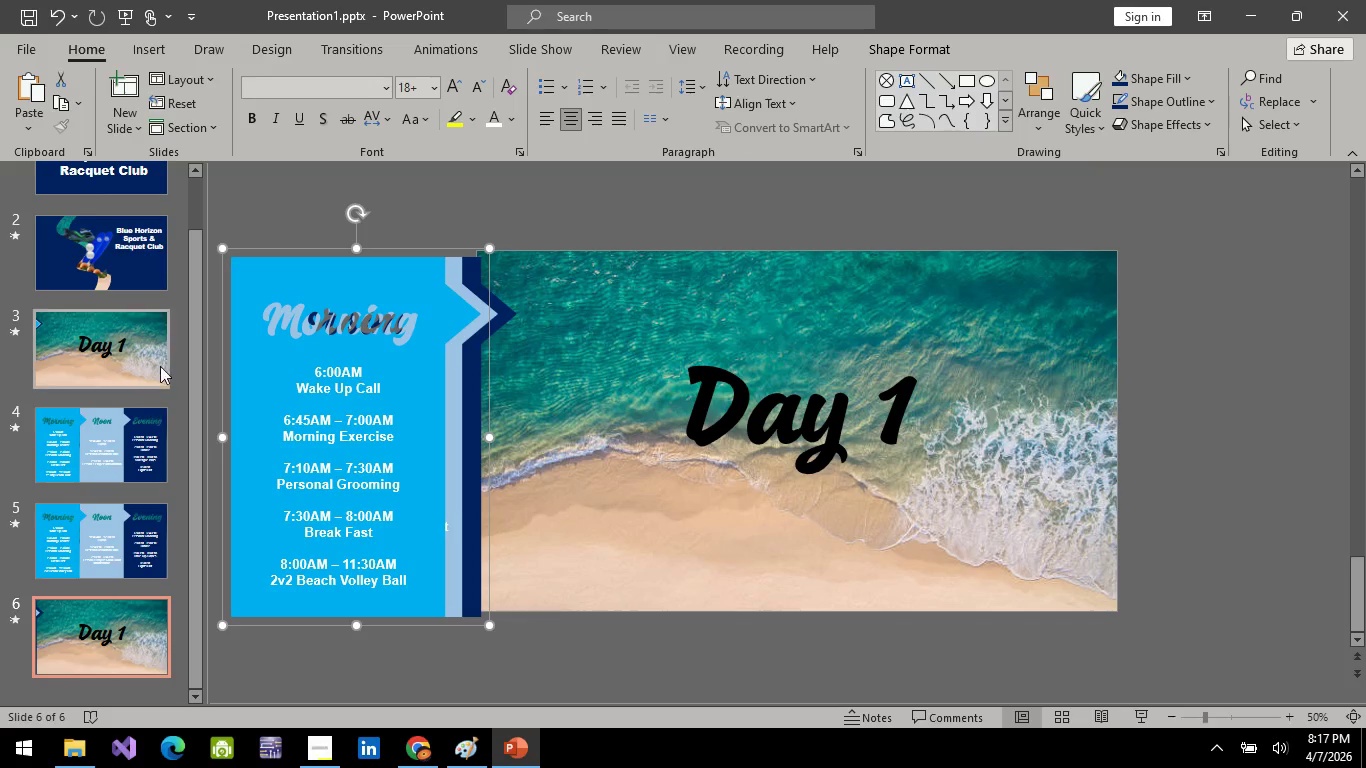 
left_click([149, 357])
 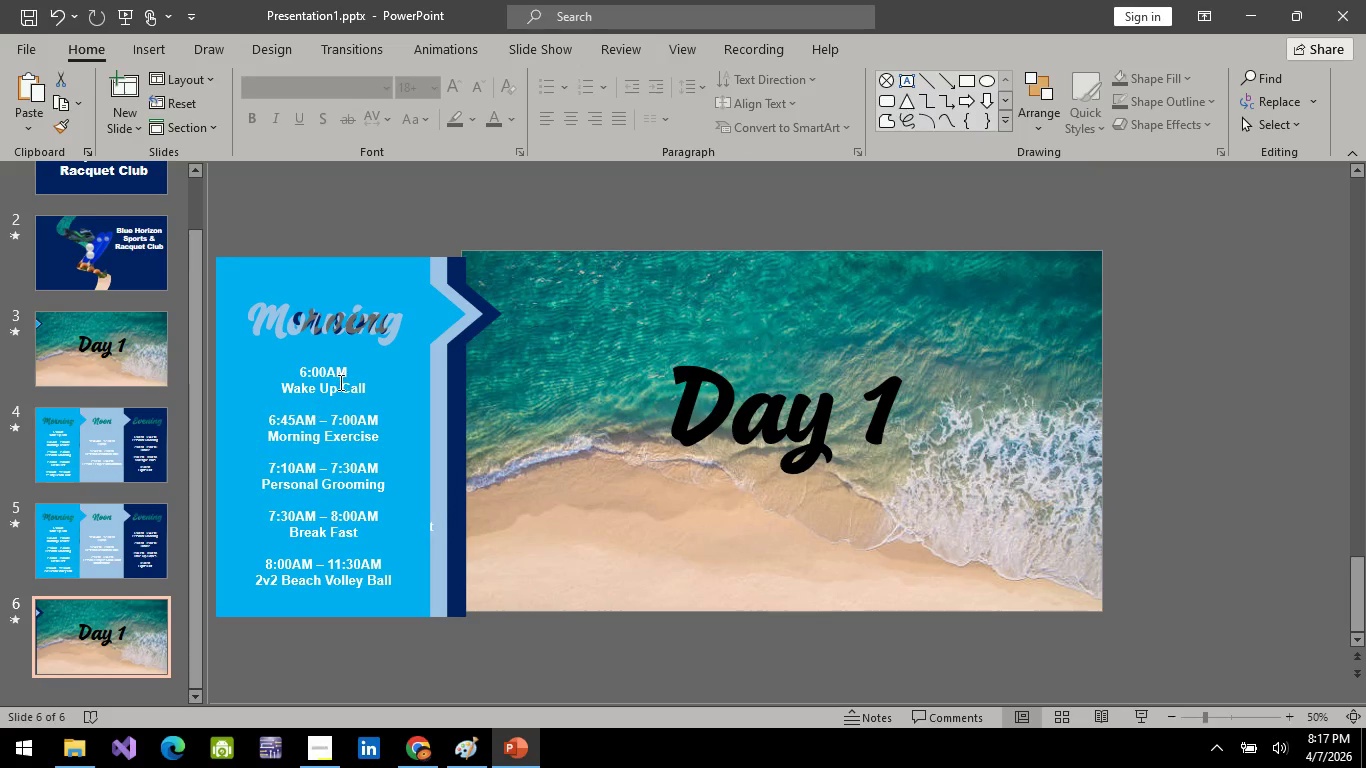 
left_click([99, 621])
 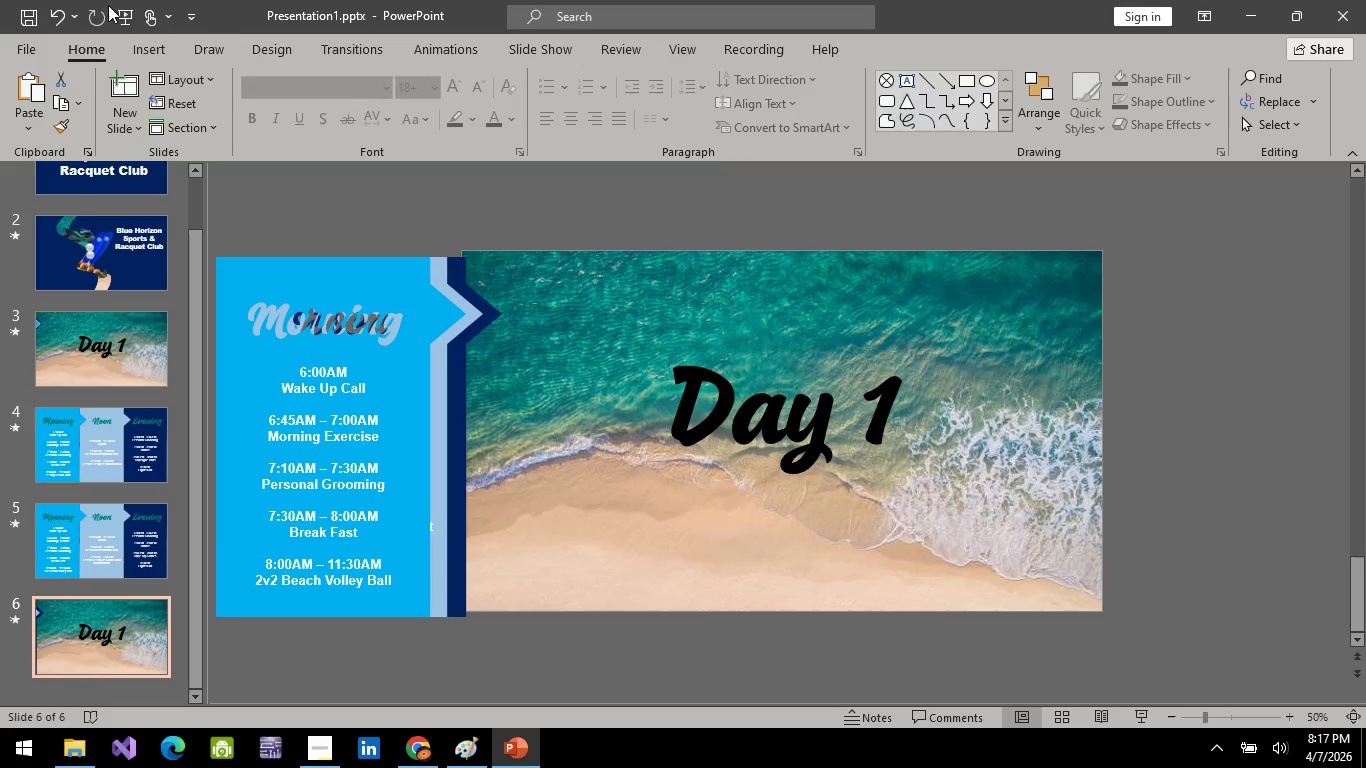 
left_click([122, 16])
 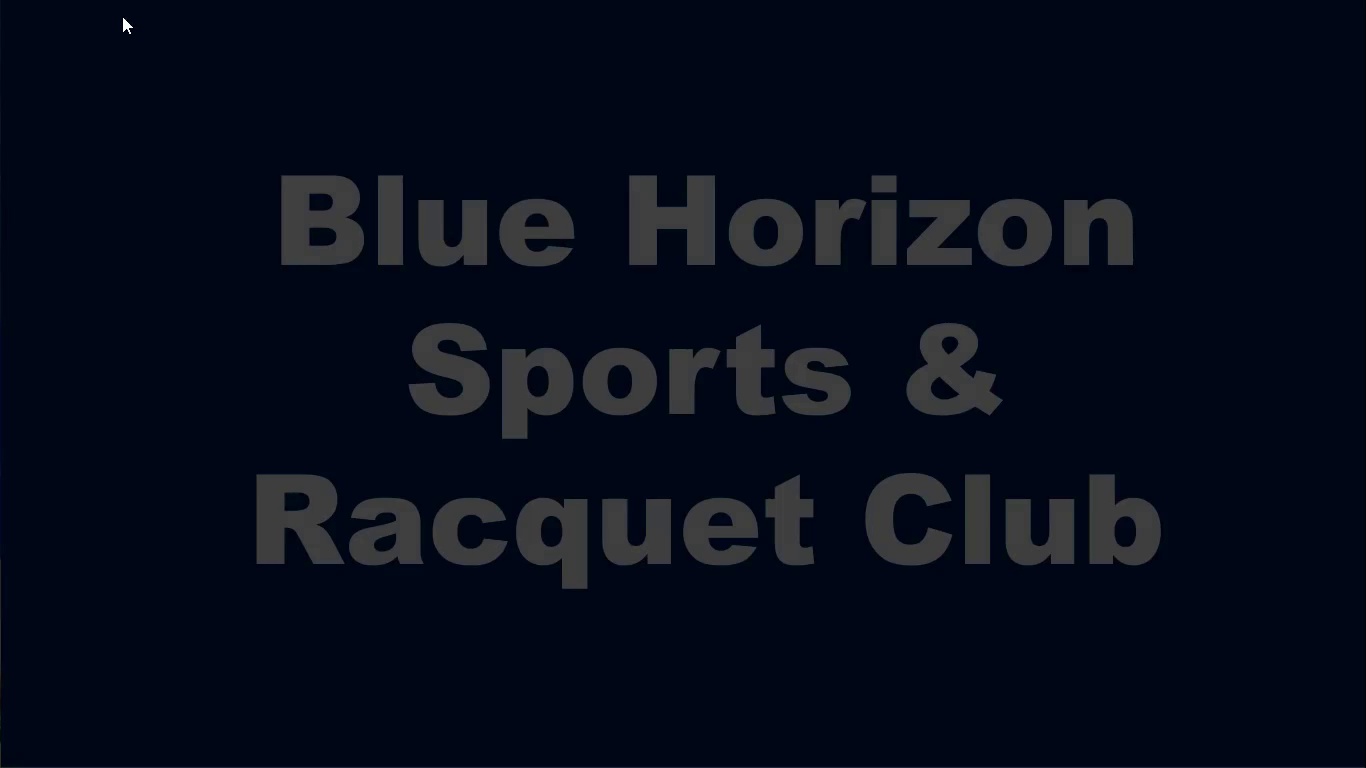 
key(Space)
 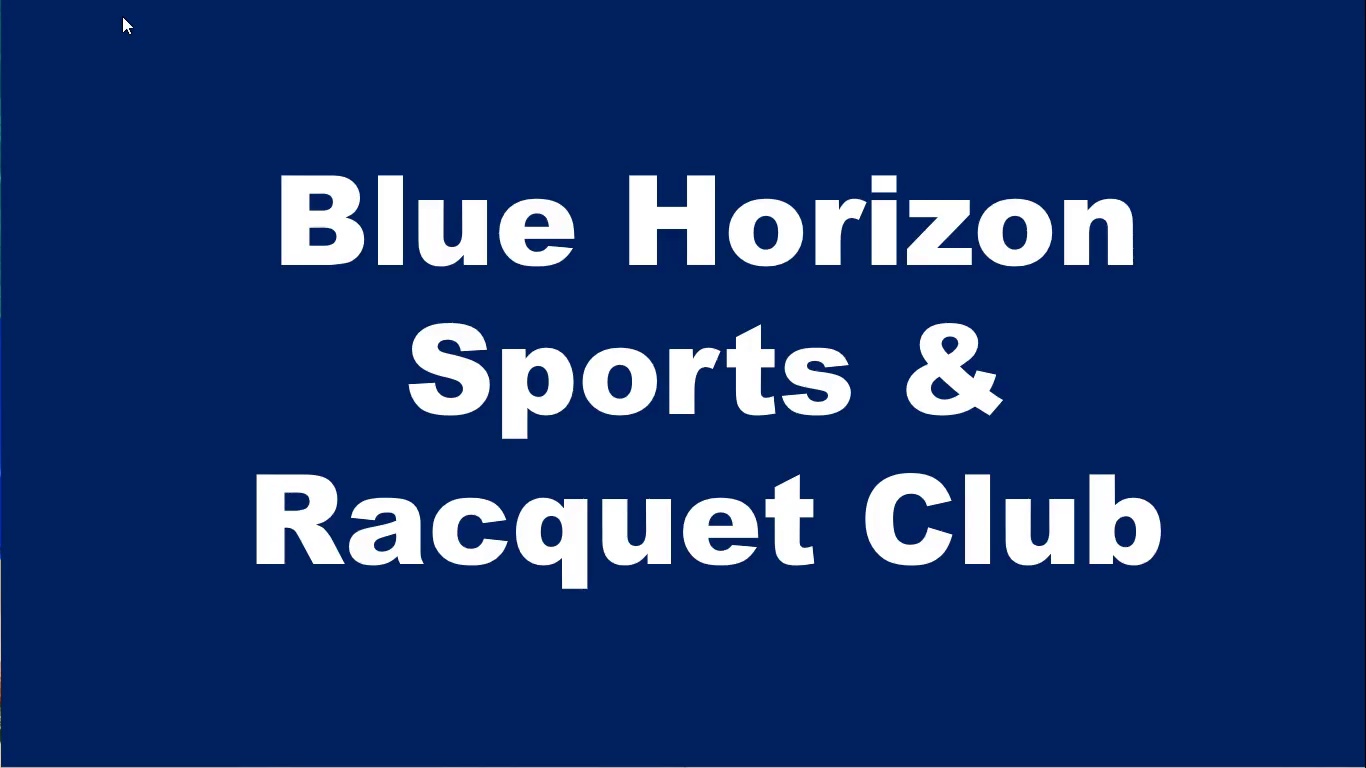 
key(Space)
 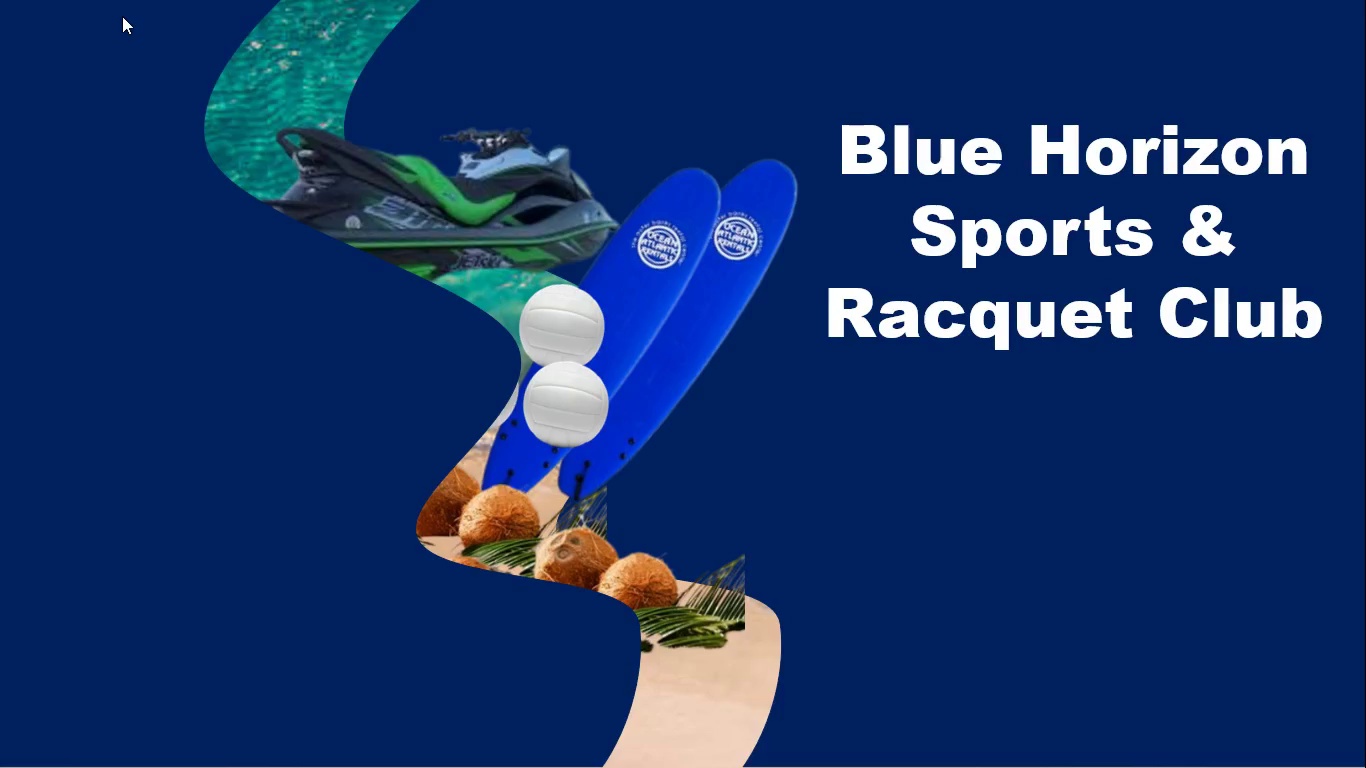 
key(Space)
 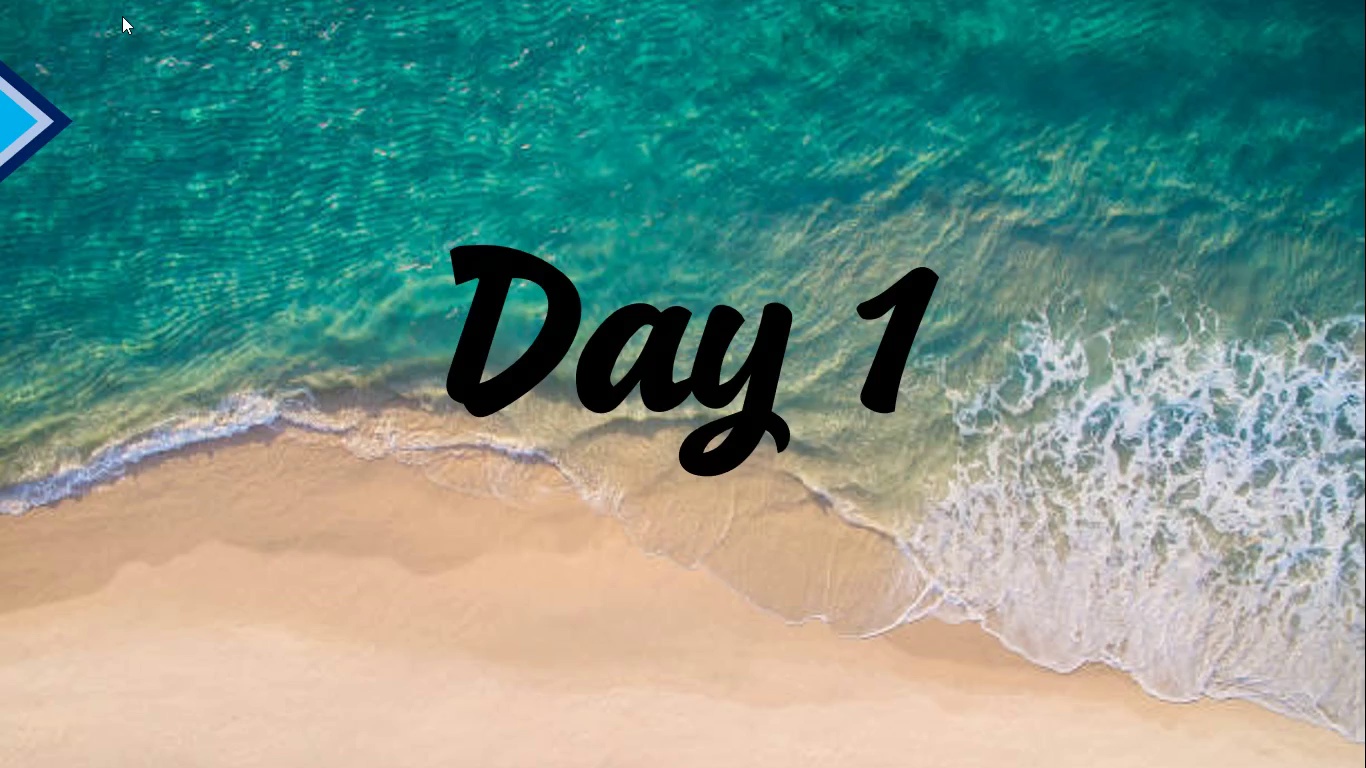 
key(Space)
 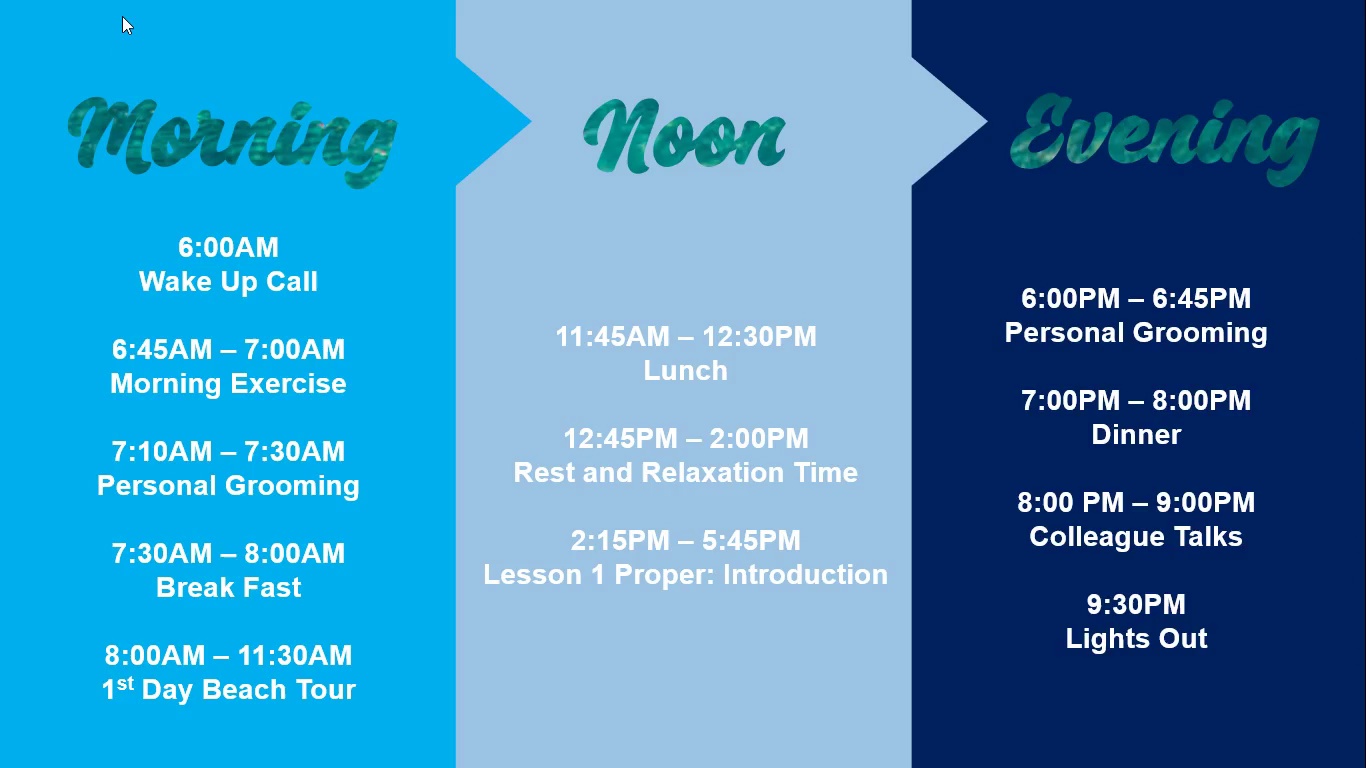 
wait(6.33)
 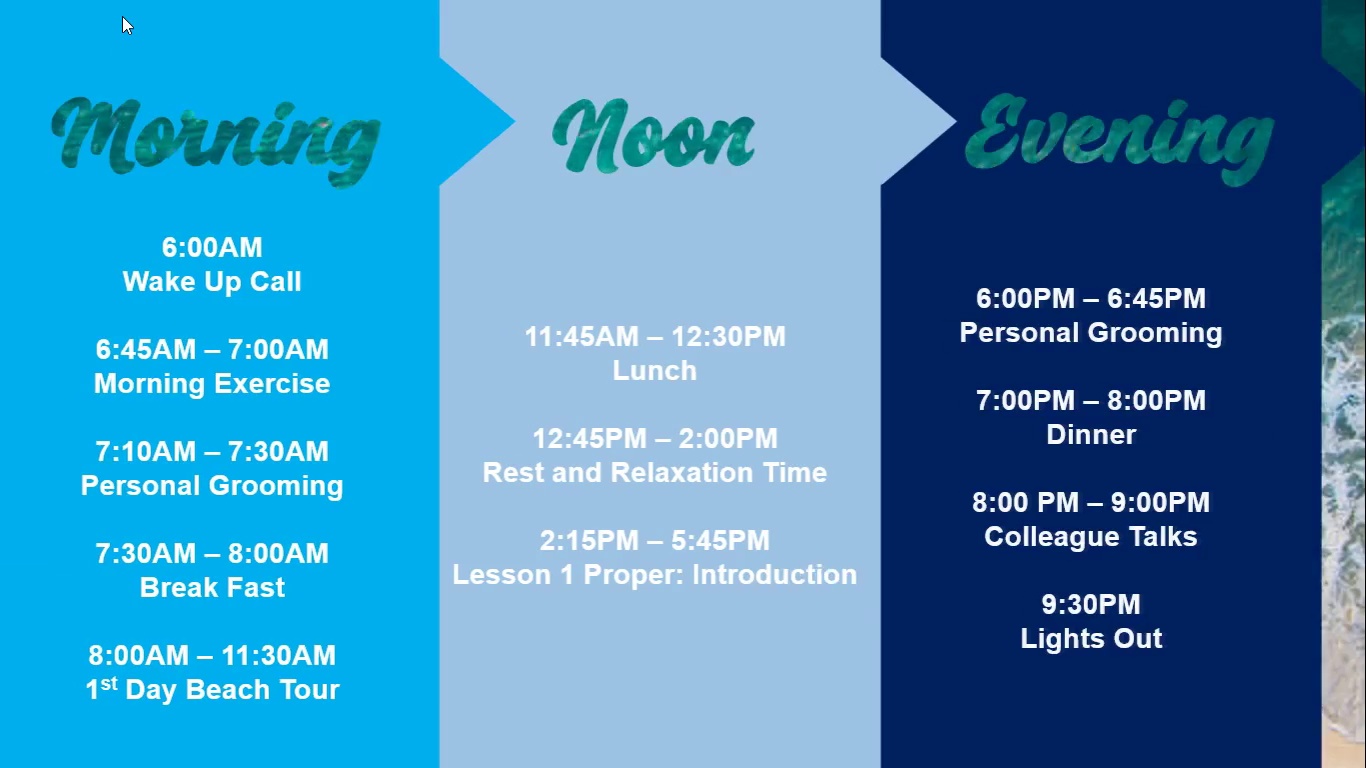 
key(Space)
 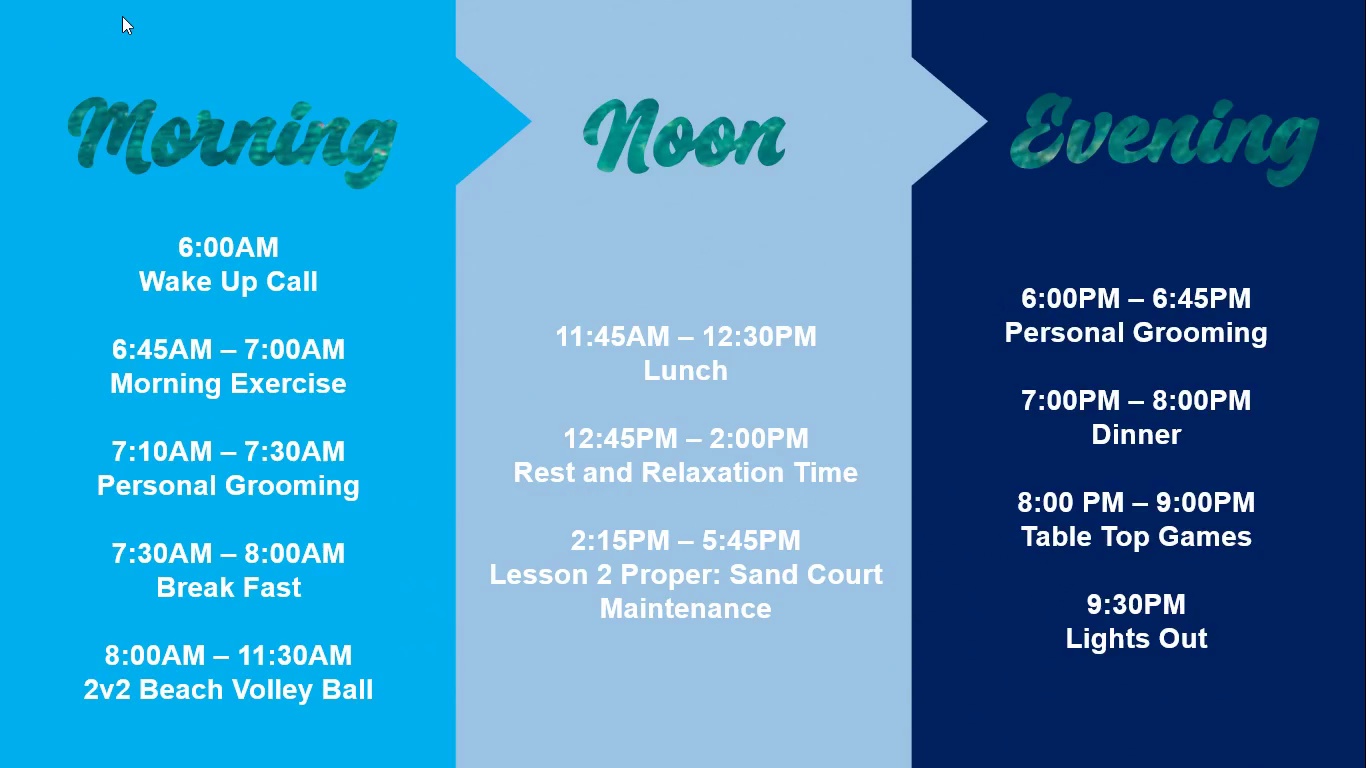 
key(Space)
 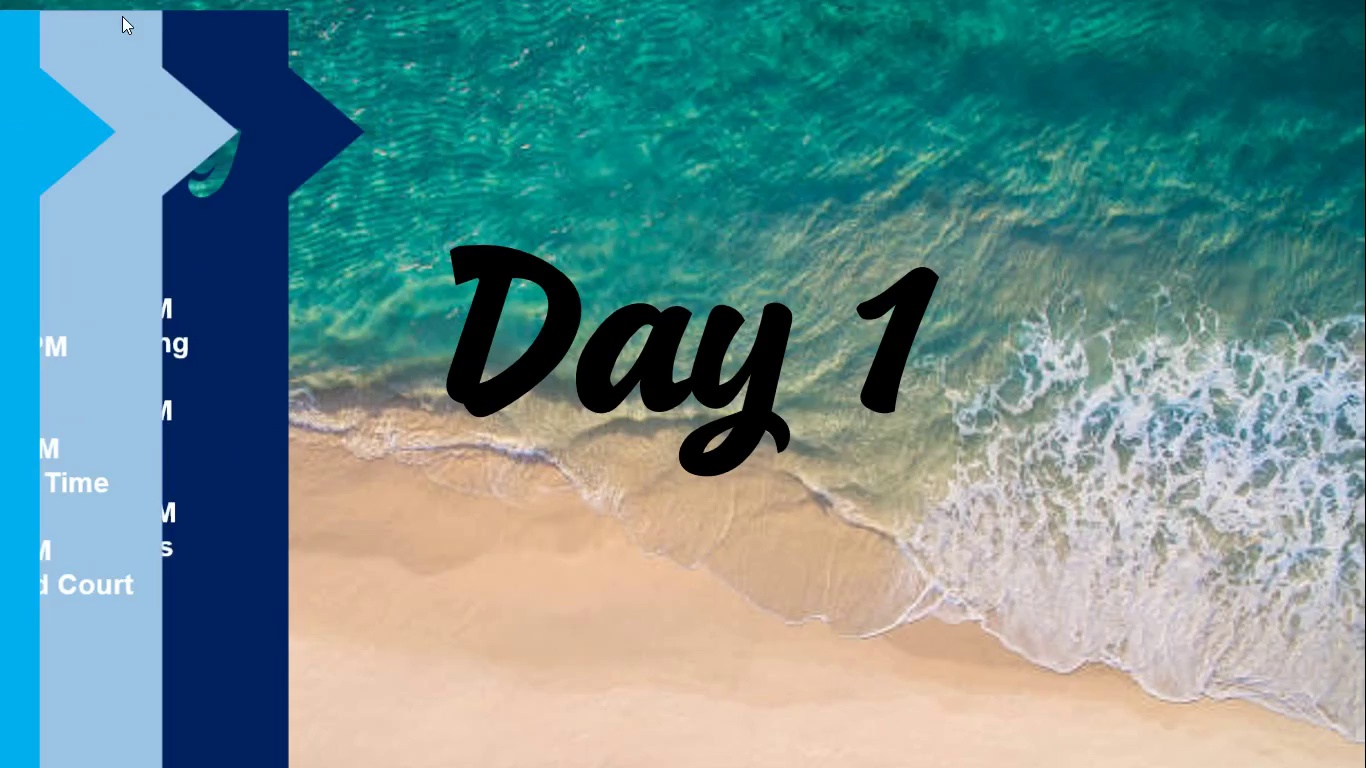 
key(Escape)
 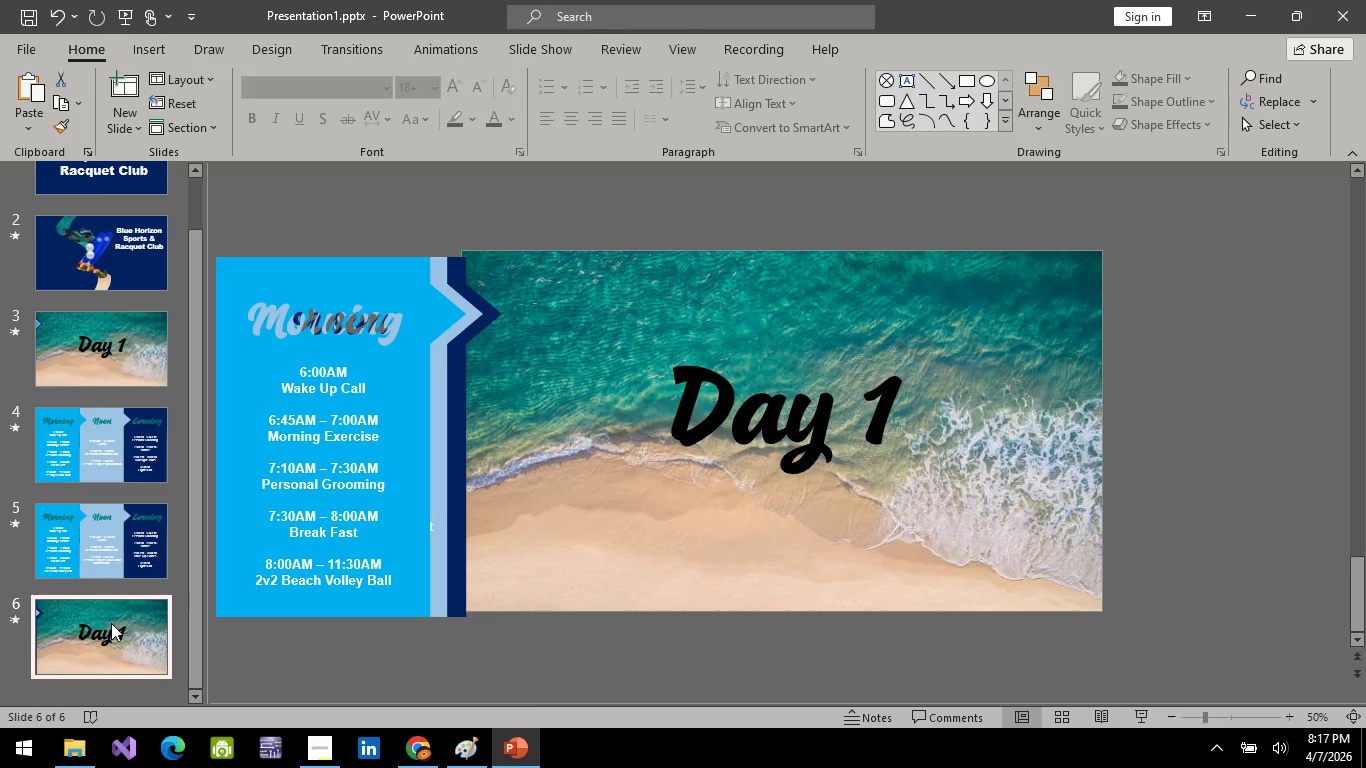 
left_click_drag(start_coordinate=[111, 628], to_coordinate=[112, 526])
 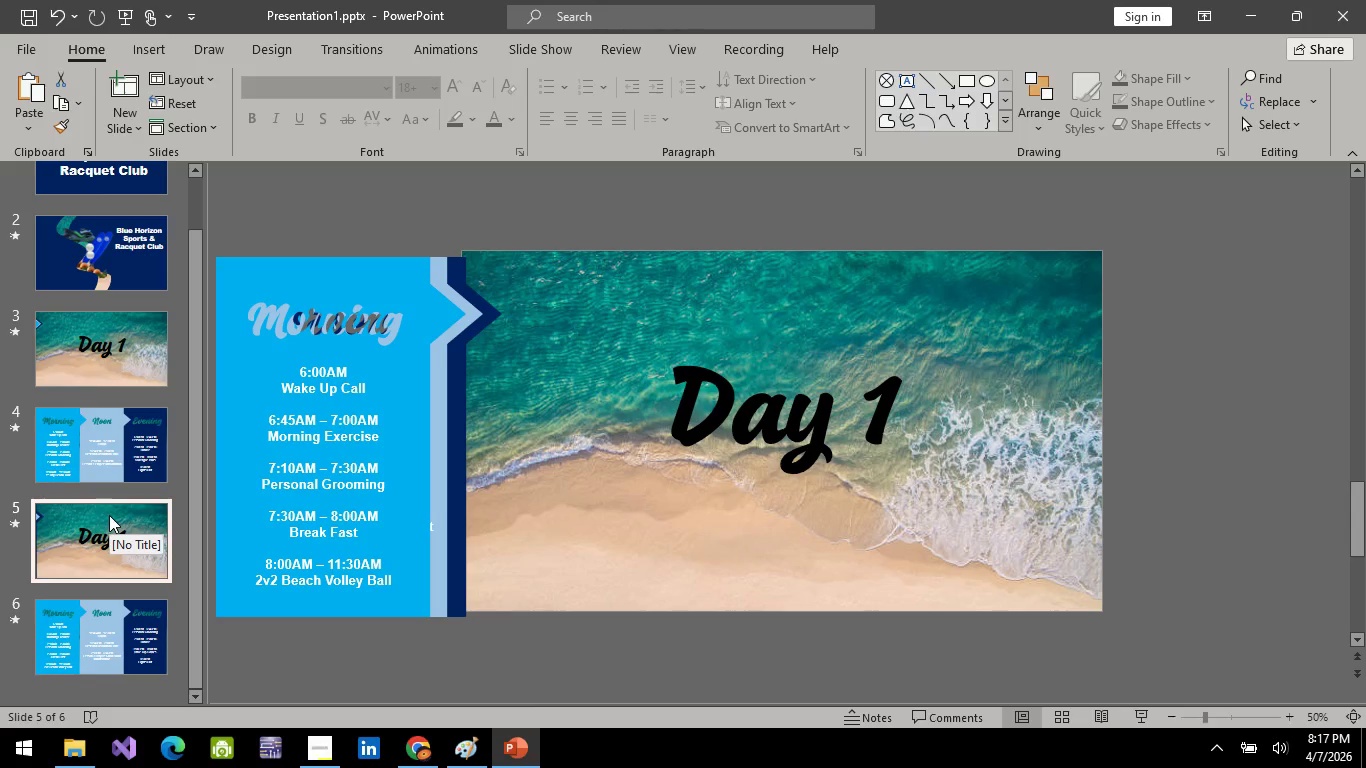 
wait(9.0)
 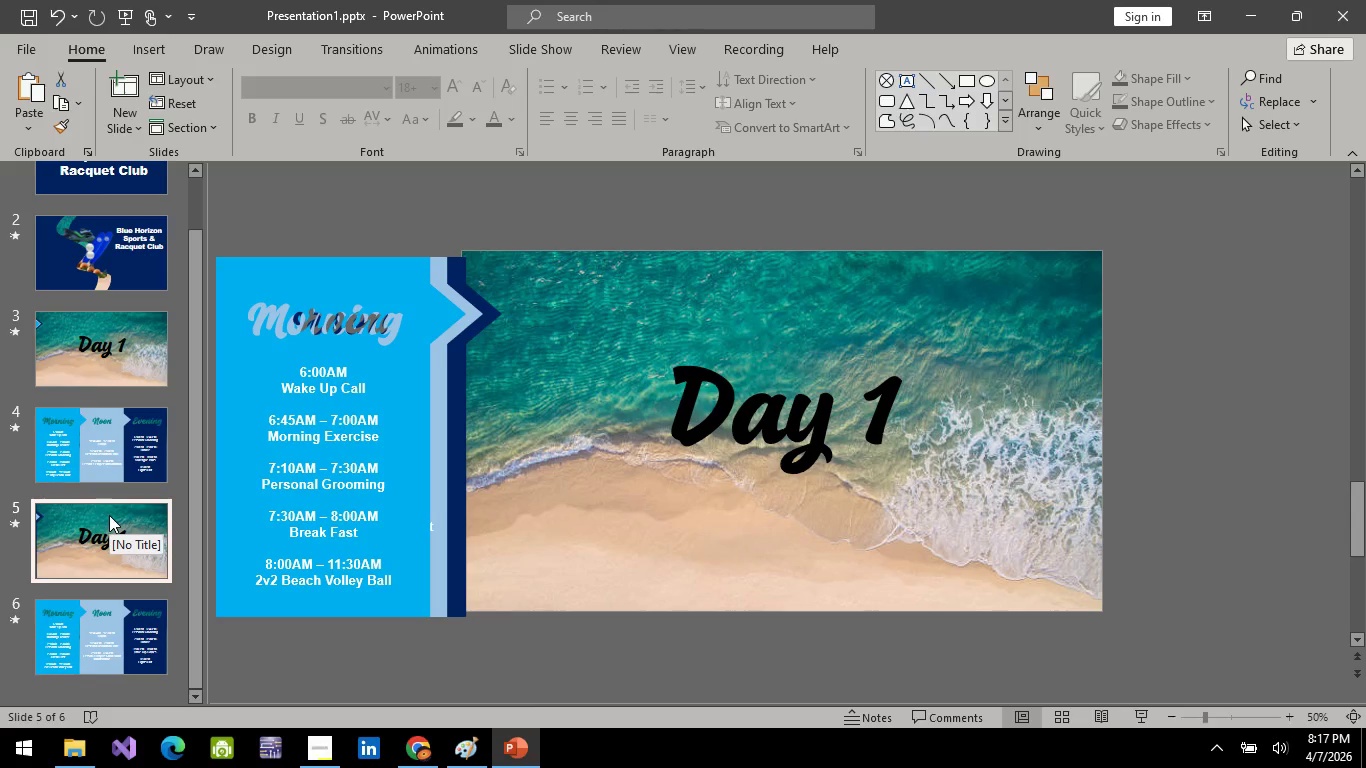 
scroll: coordinate [53, 311], scroll_direction: up, amount: 4.0
 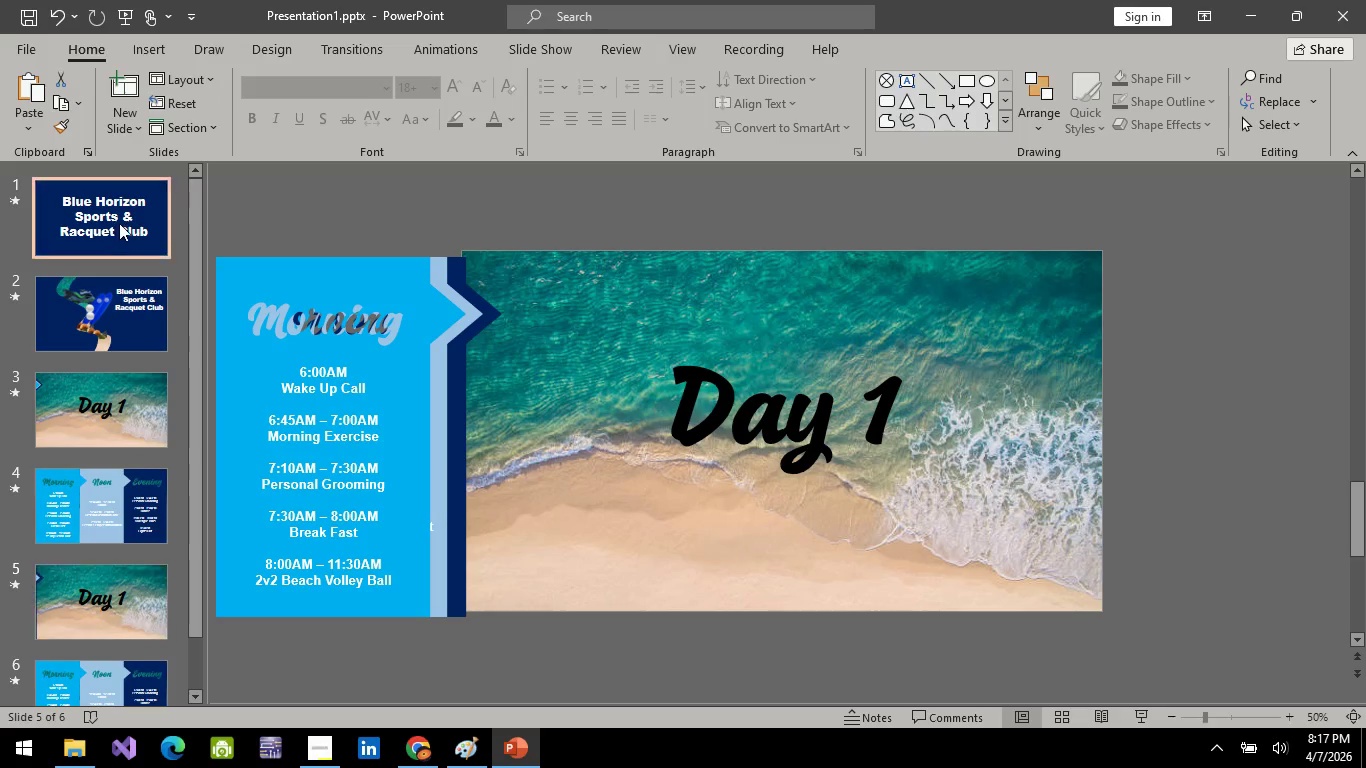 
left_click([119, 223])
 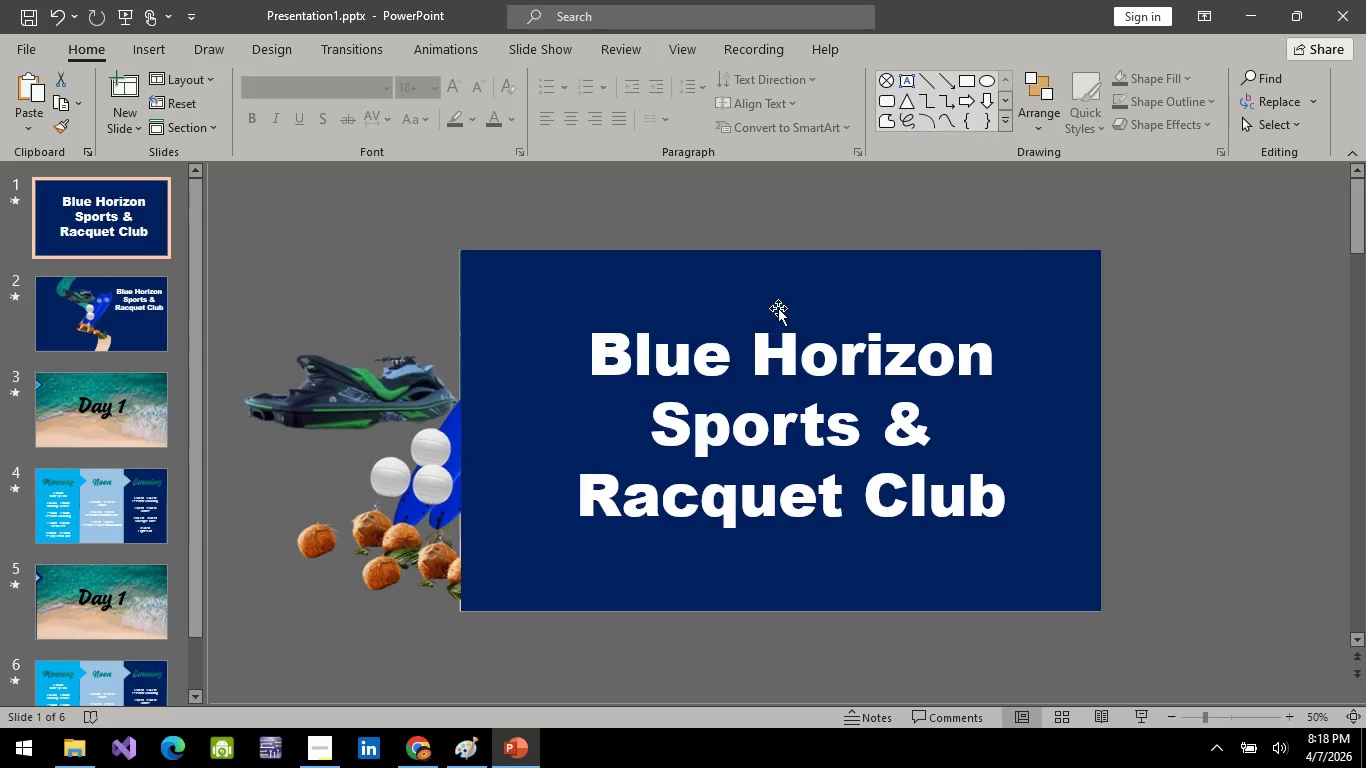 
left_click([784, 296])
 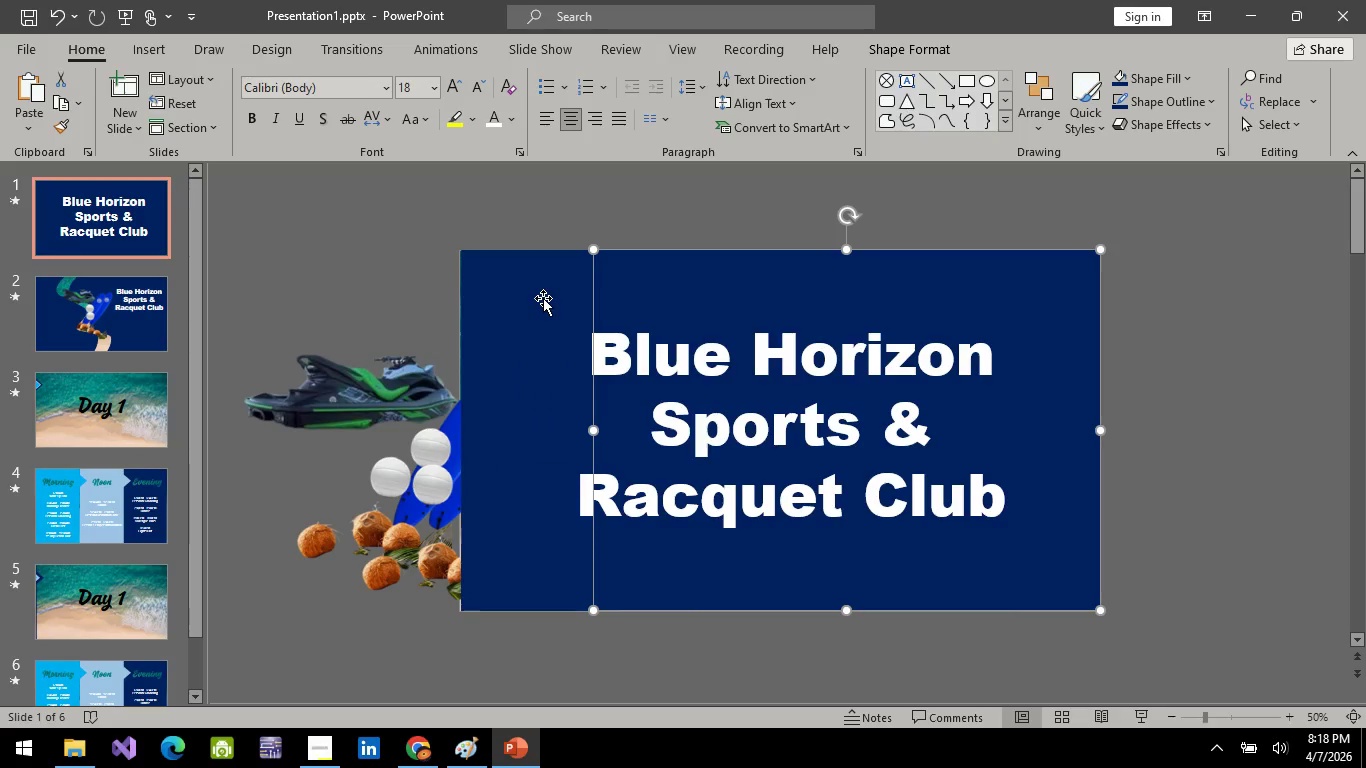 
key(Control+A)
 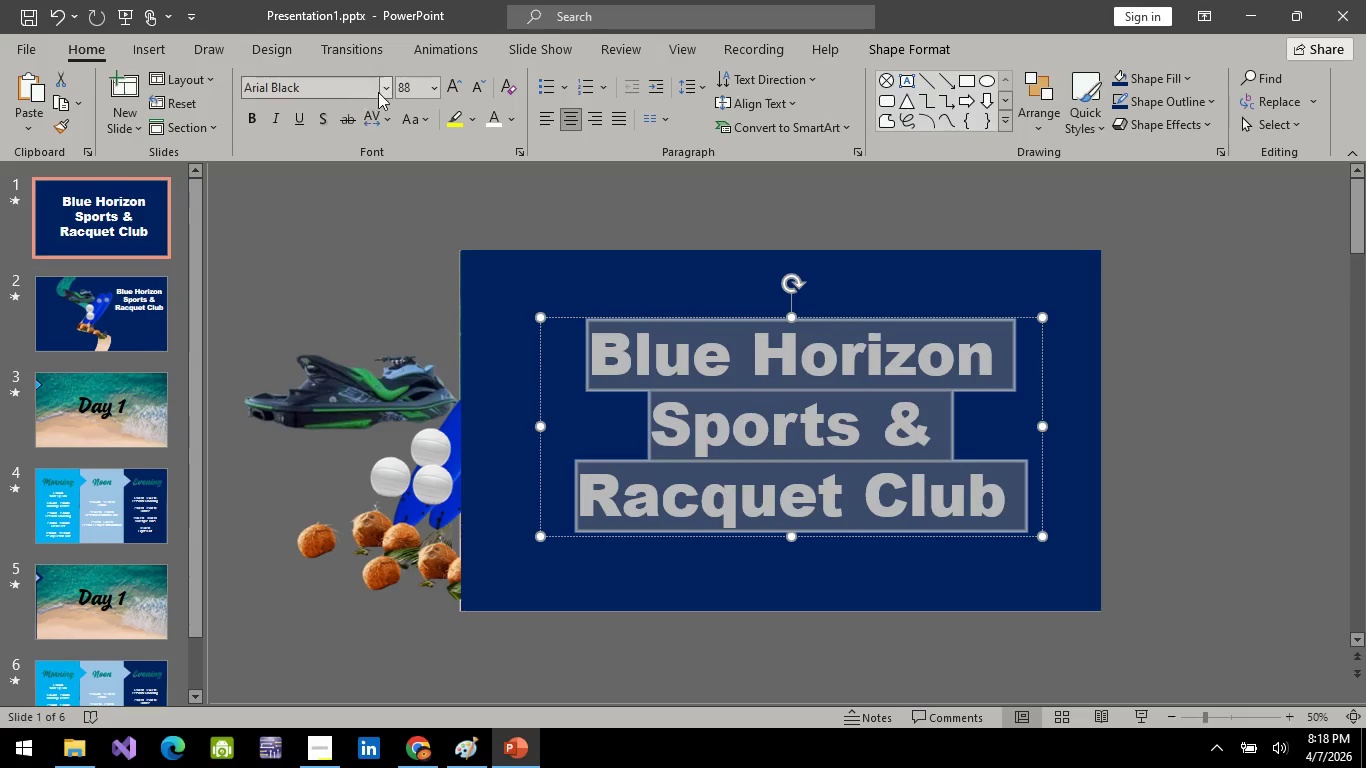 
left_click([380, 90])
 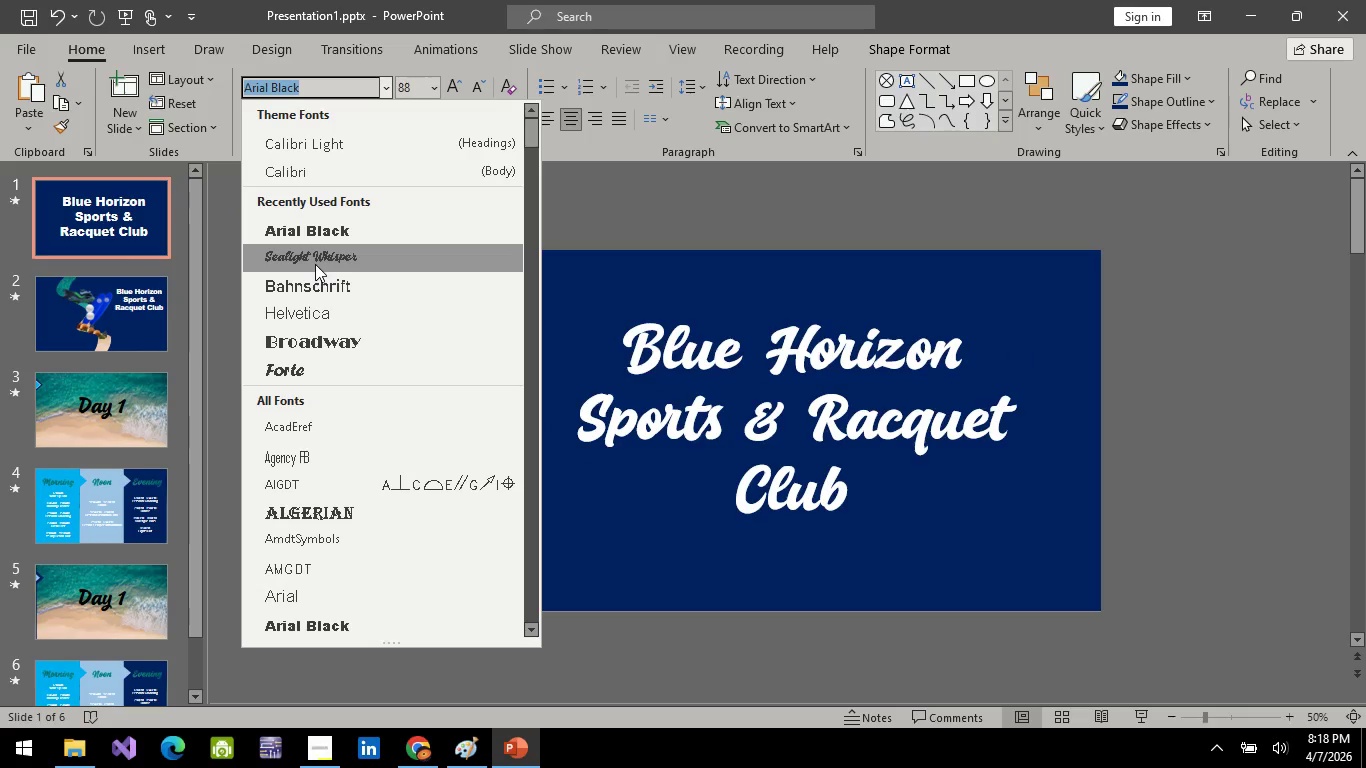 
left_click([315, 264])
 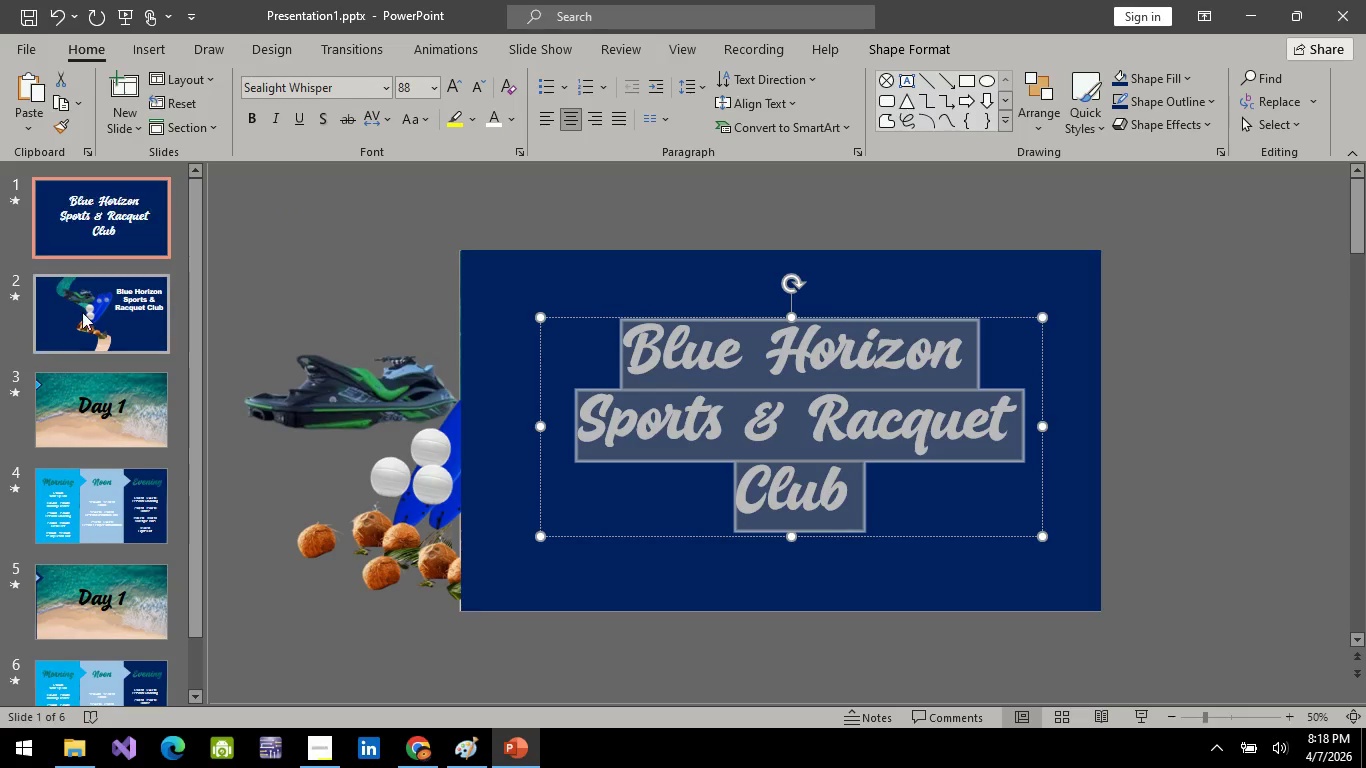 
left_click([82, 313])
 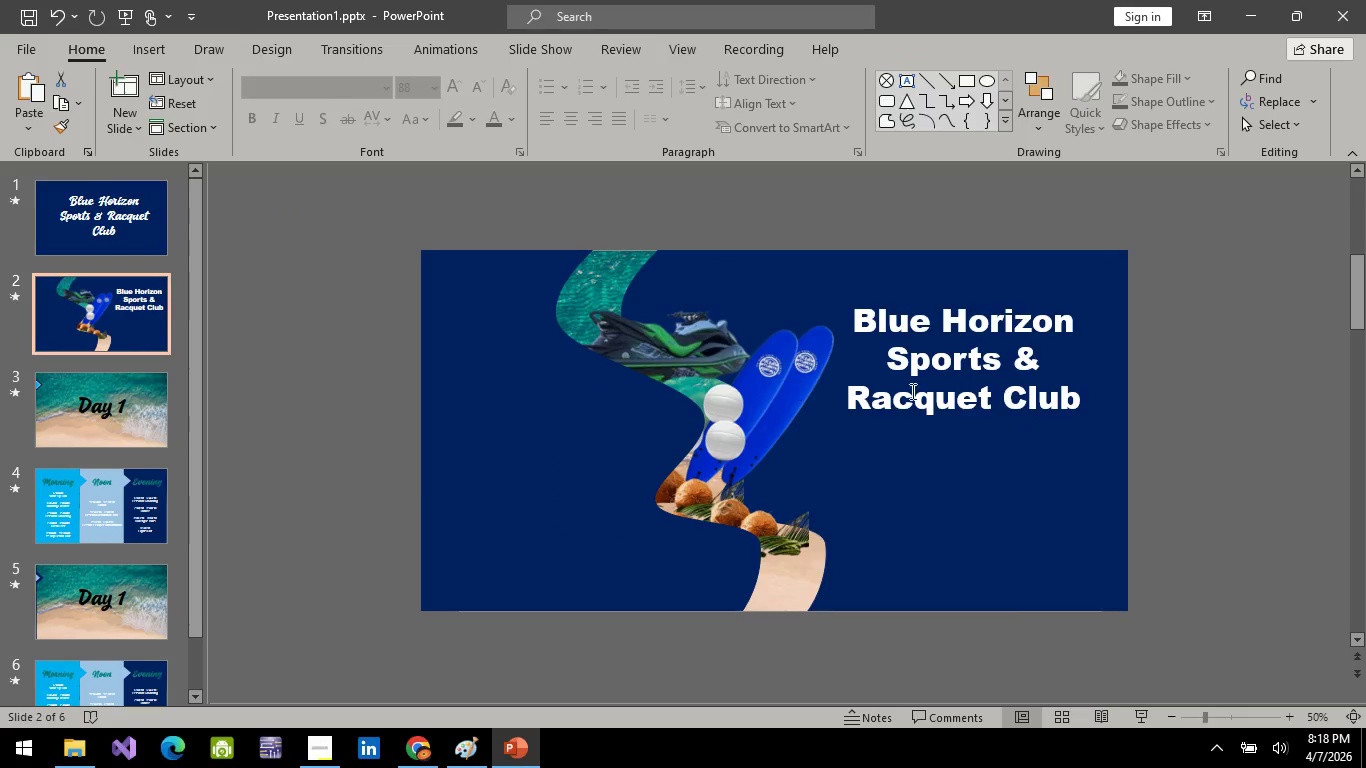 
left_click([912, 390])
 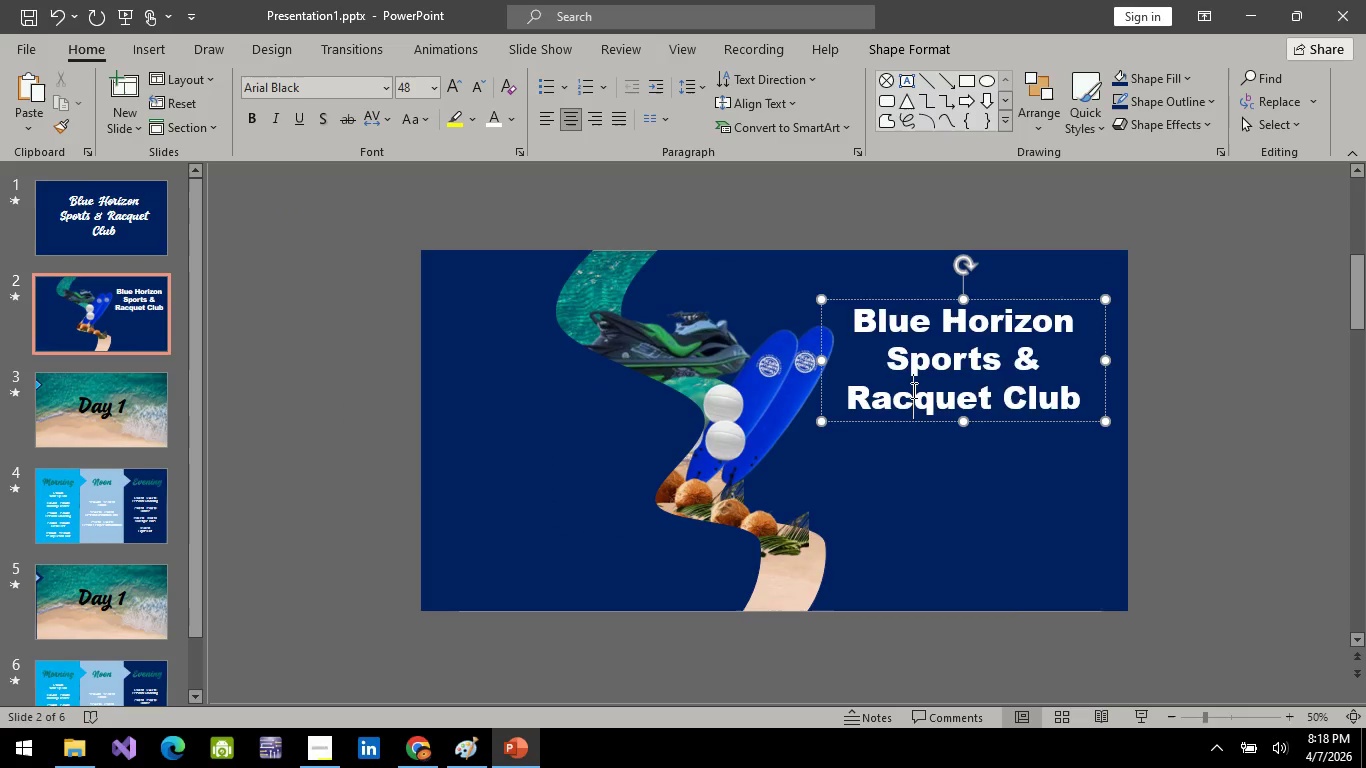 
key(Control+A)
 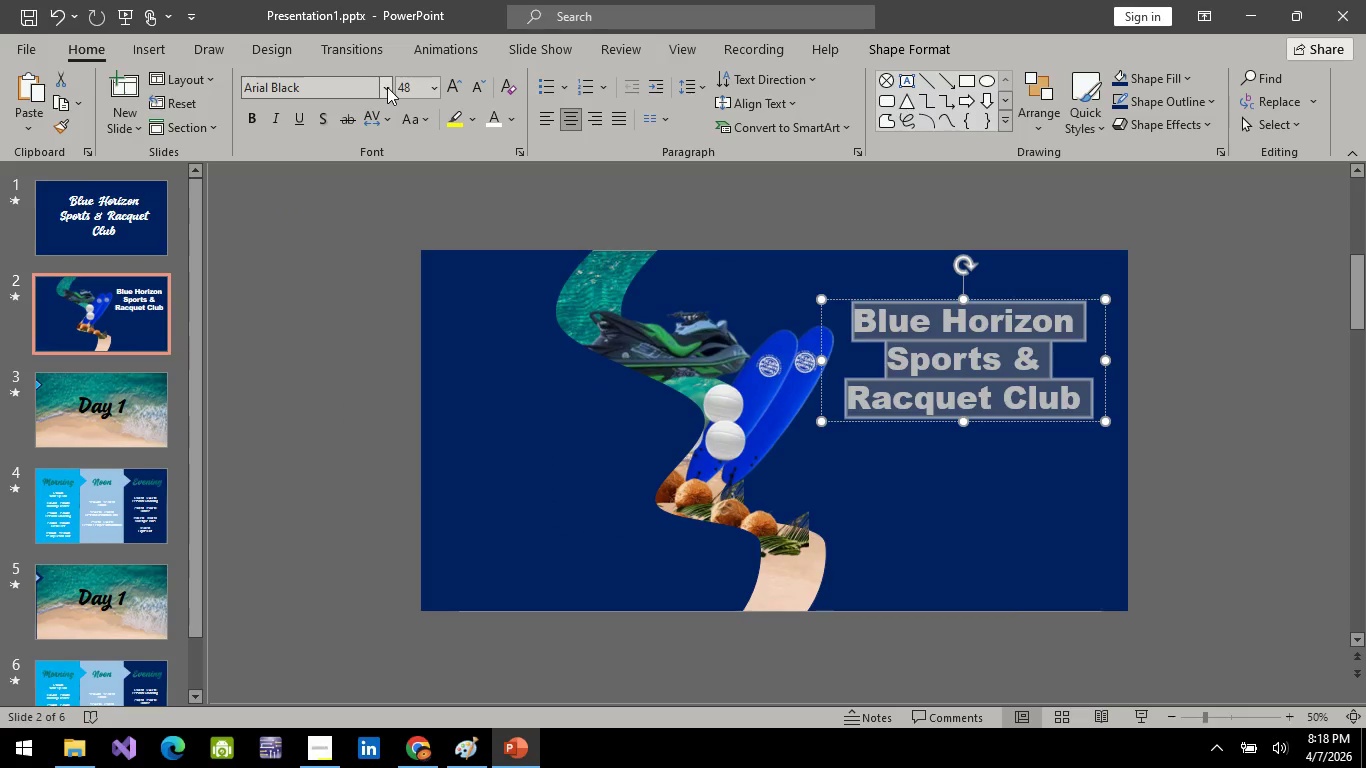 
left_click([387, 87])
 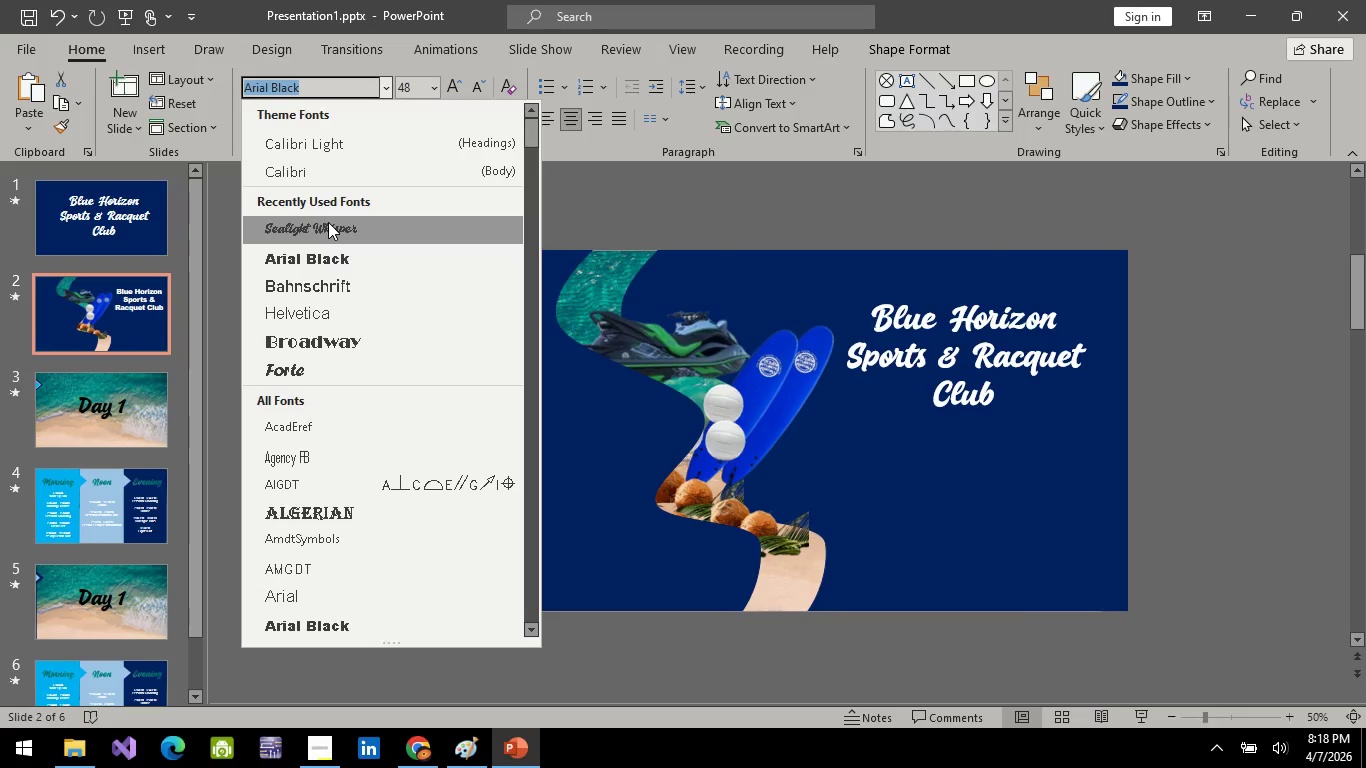 
left_click([328, 222])
 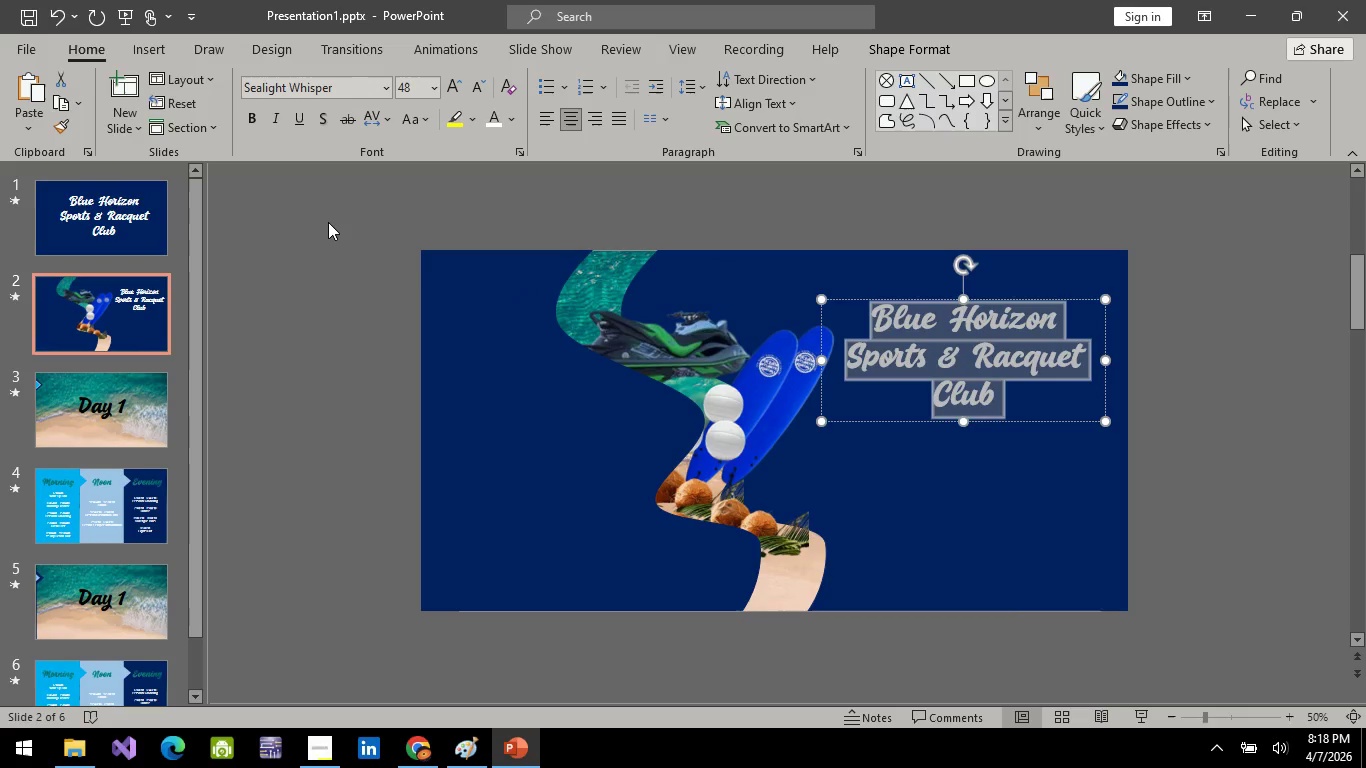 
key(Alt+AltLeft)
 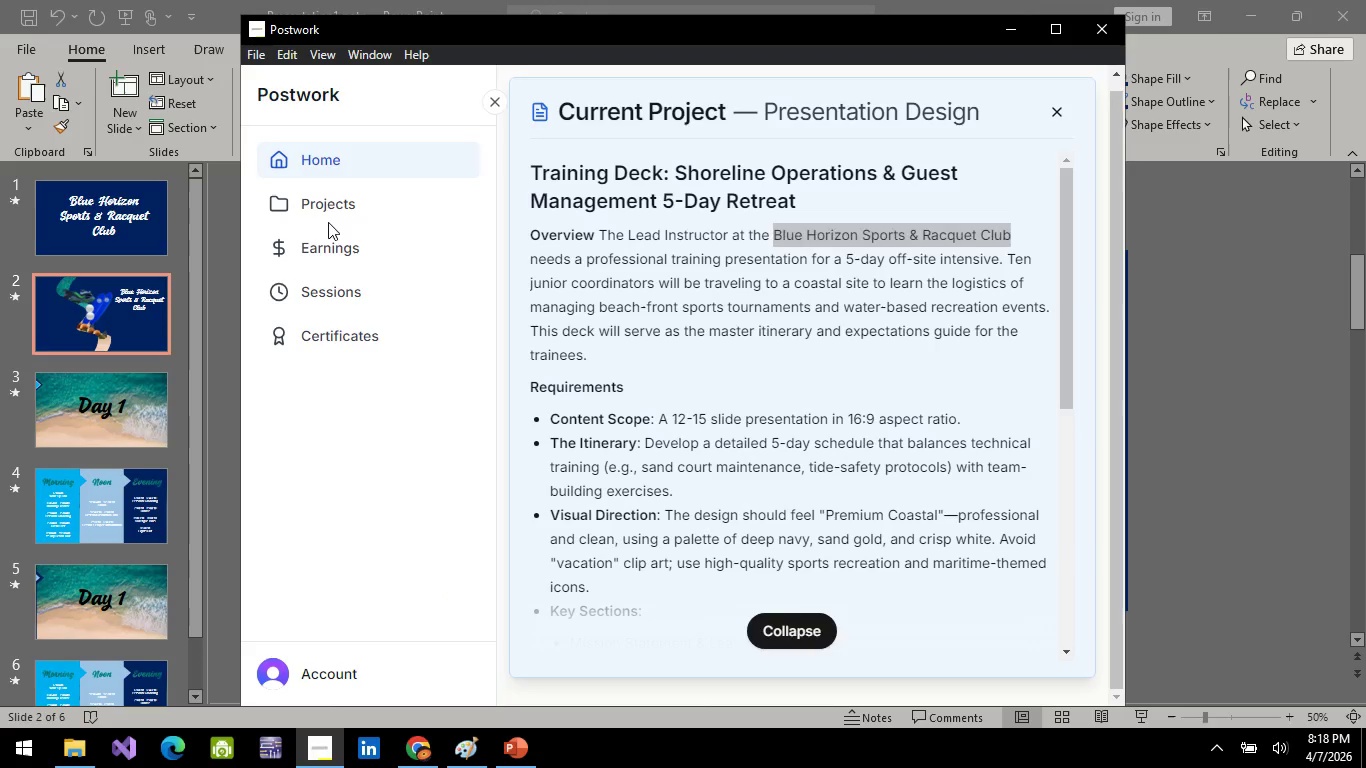 
key(Alt+Tab)